 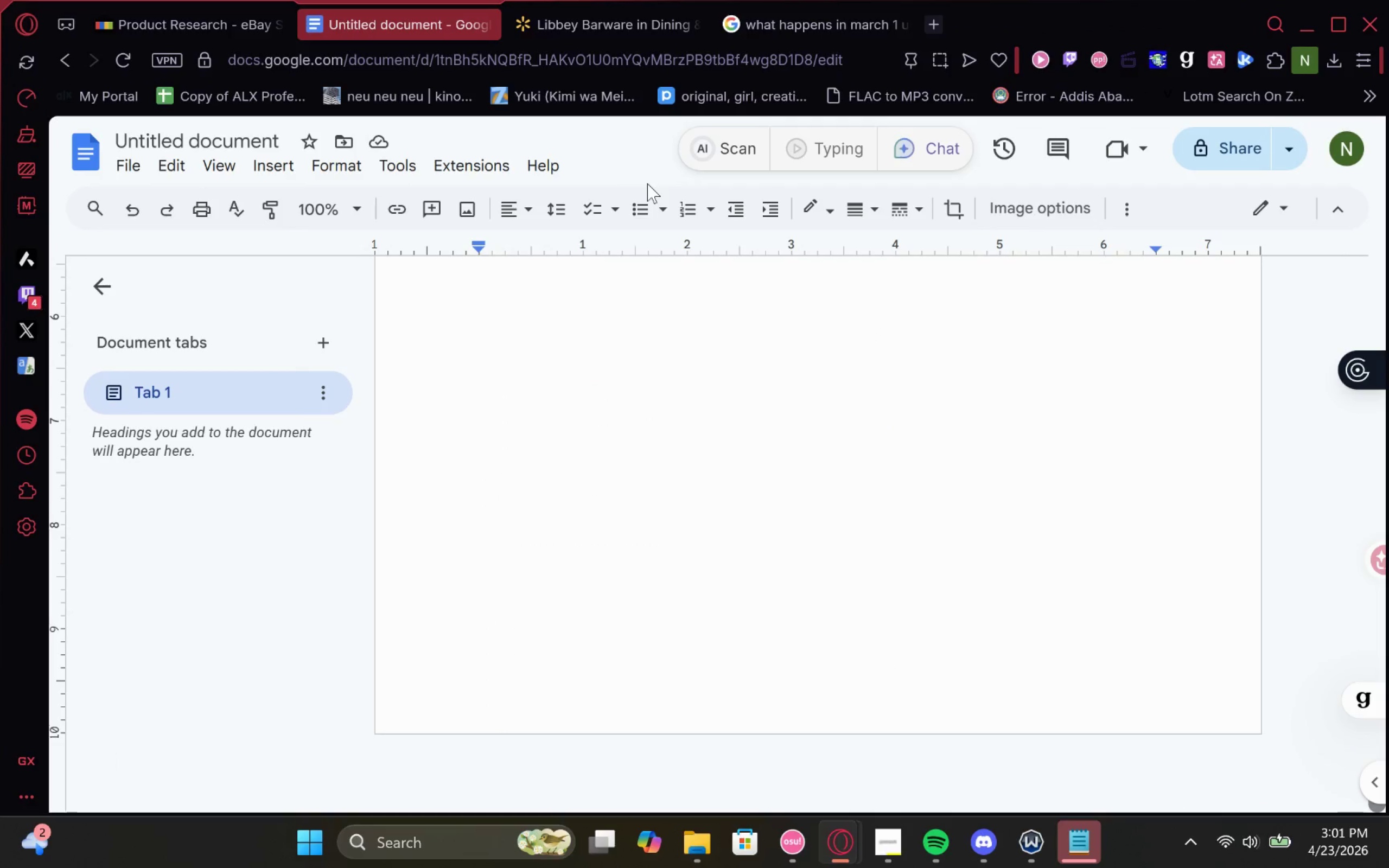 
left_click([897, 23])
 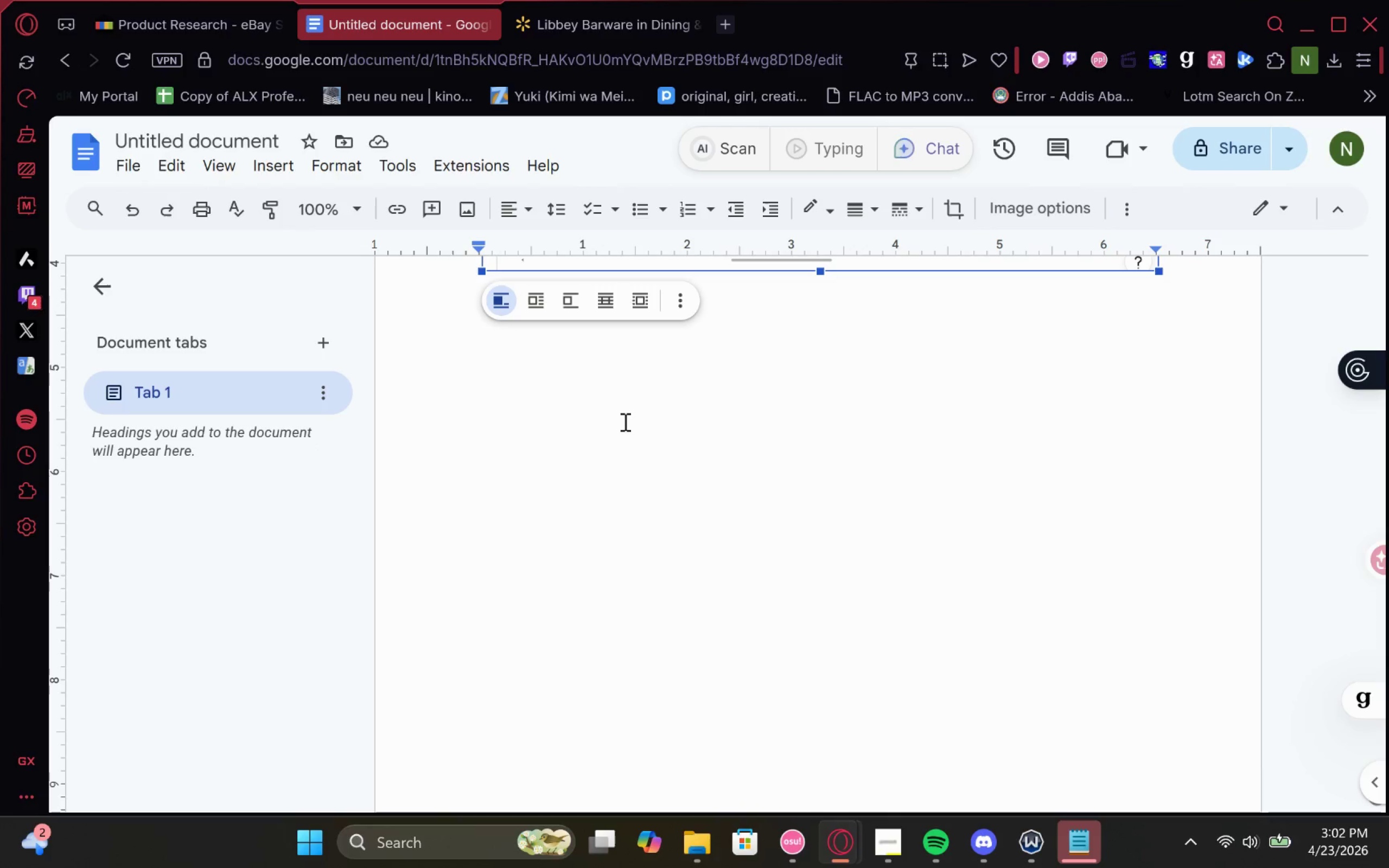 
wait(79.32)
 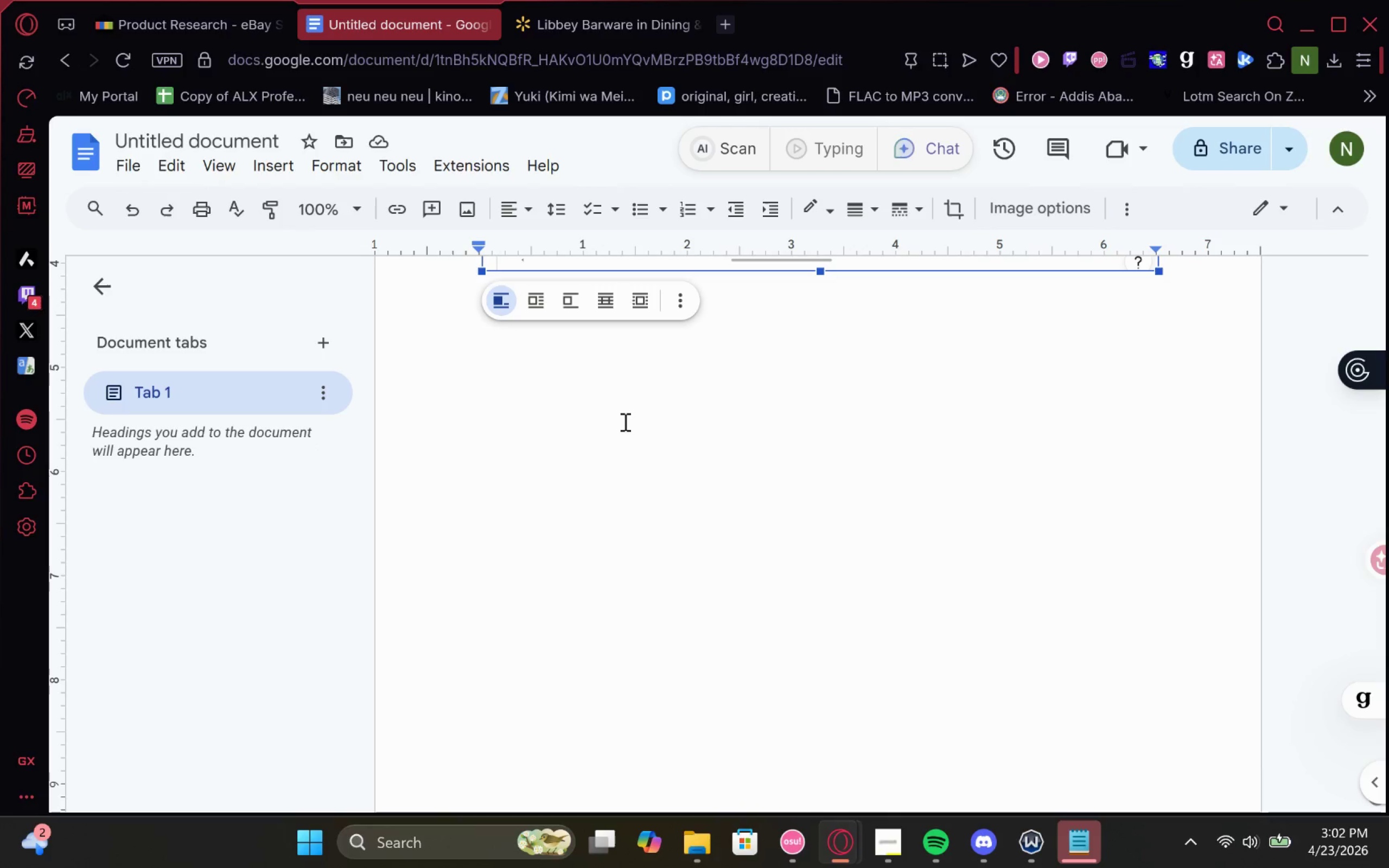 
left_click([176, 13])
 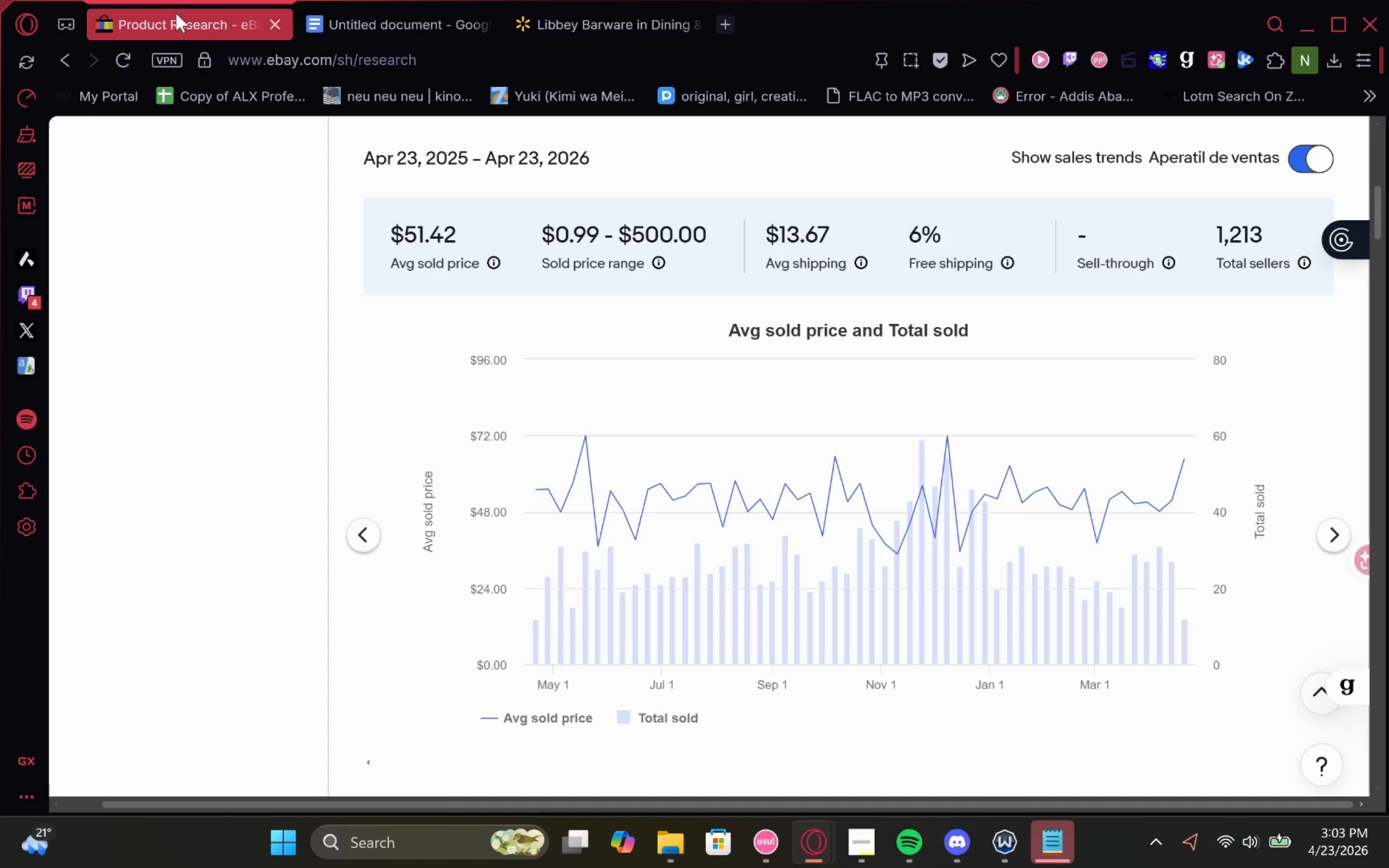 
wait(13.62)
 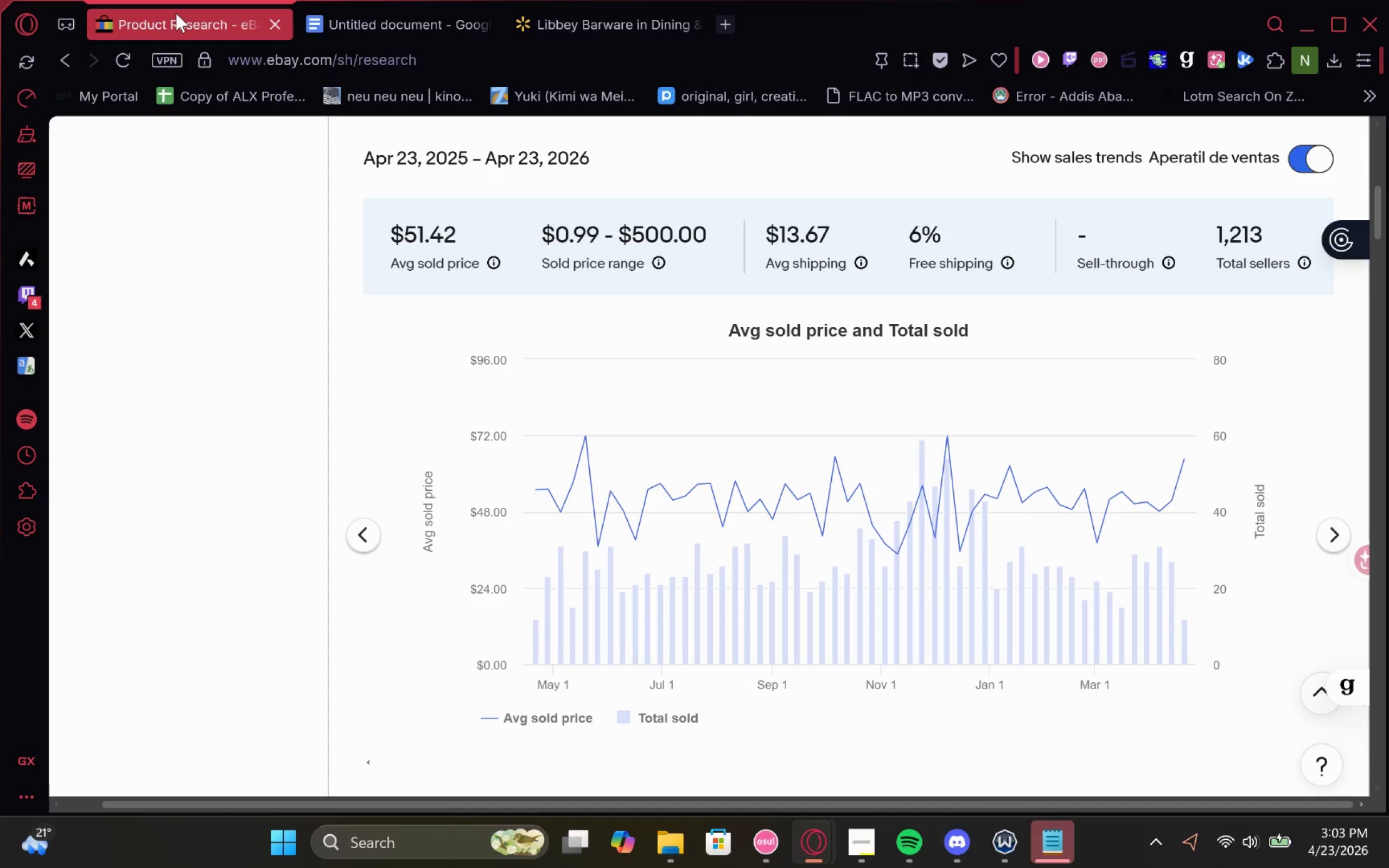 
key(Meta+MetaLeft)
 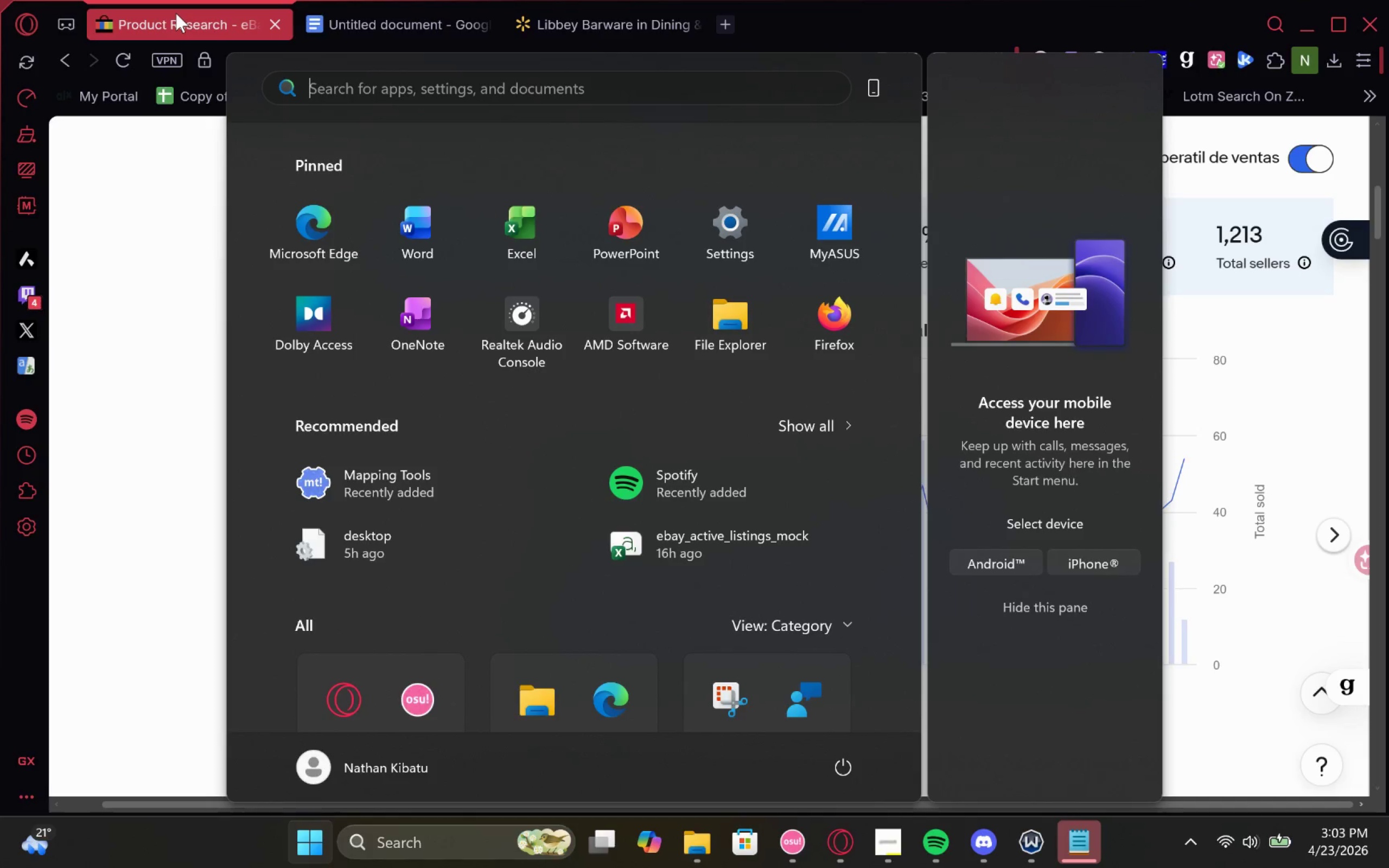 
type(ghe)
 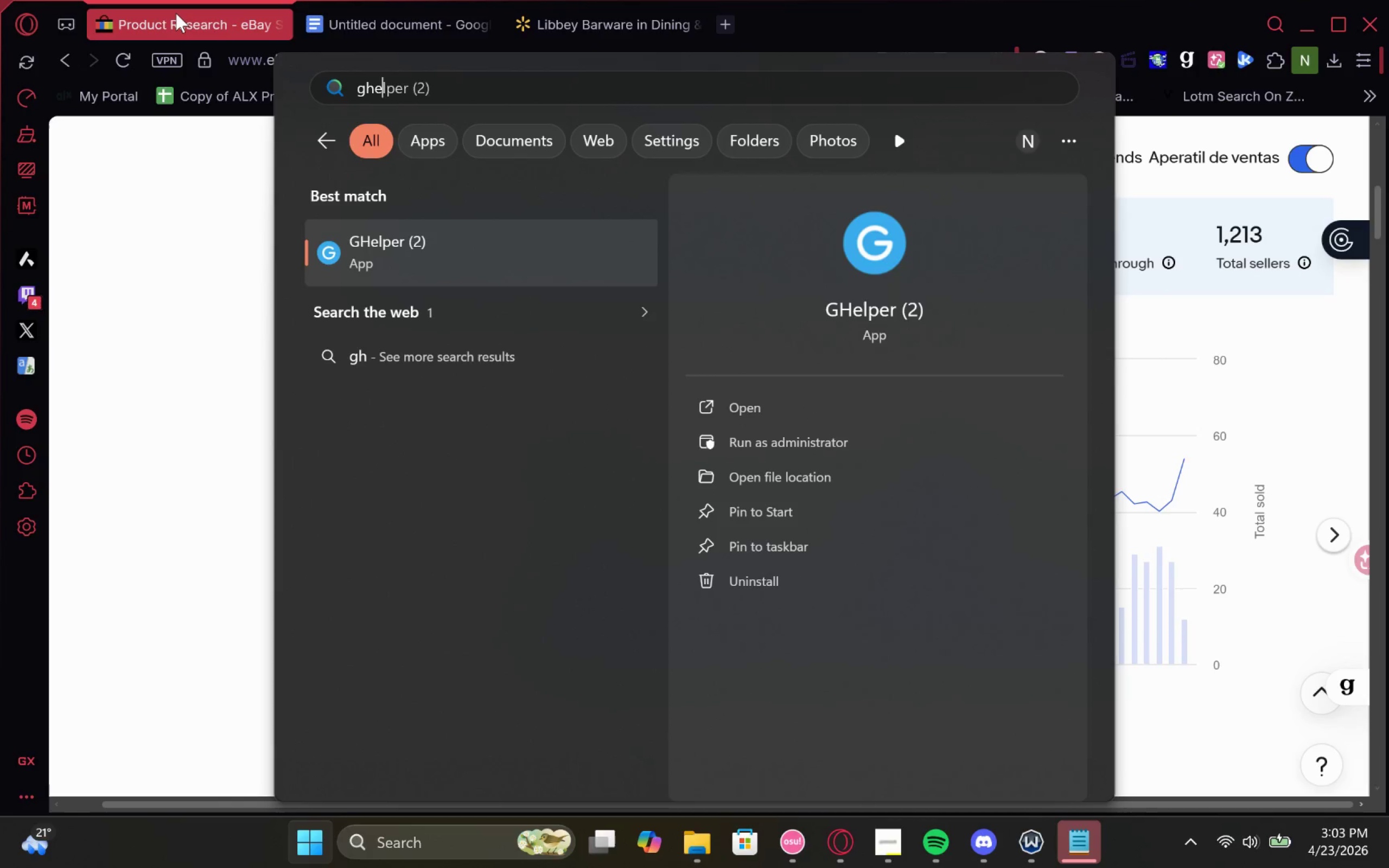 
key(Enter)
 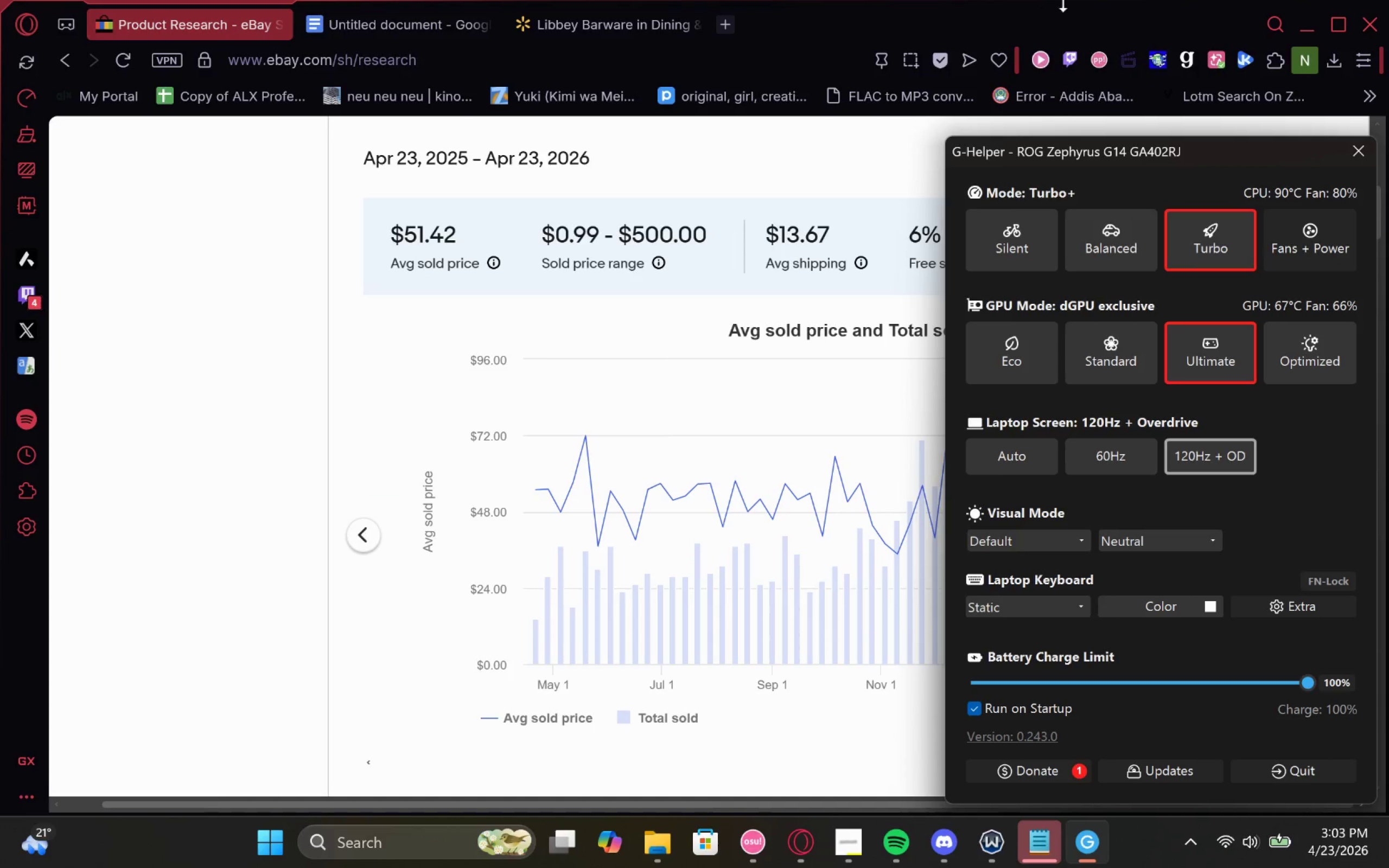 
wait(7.95)
 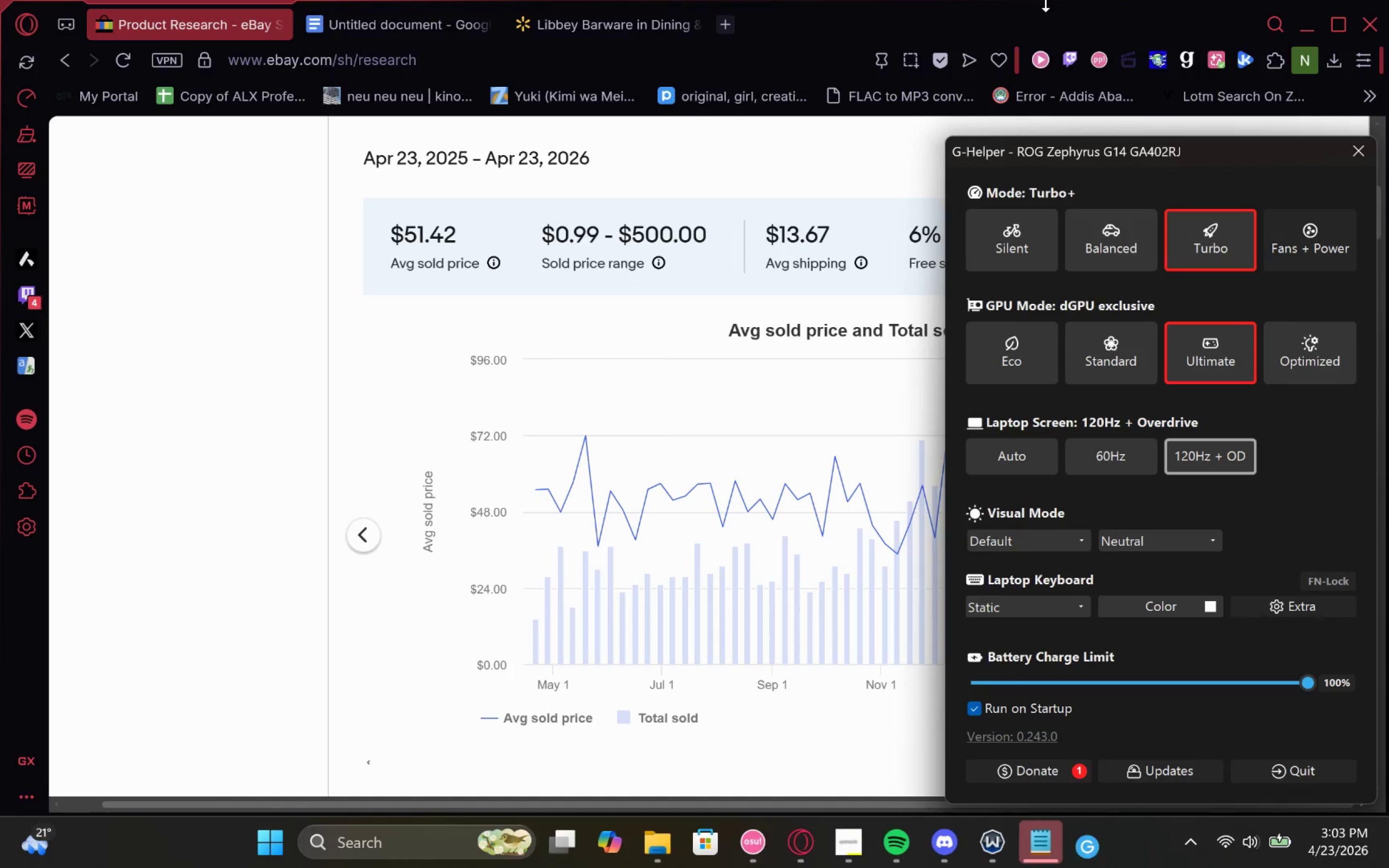 
left_click([277, 367])
 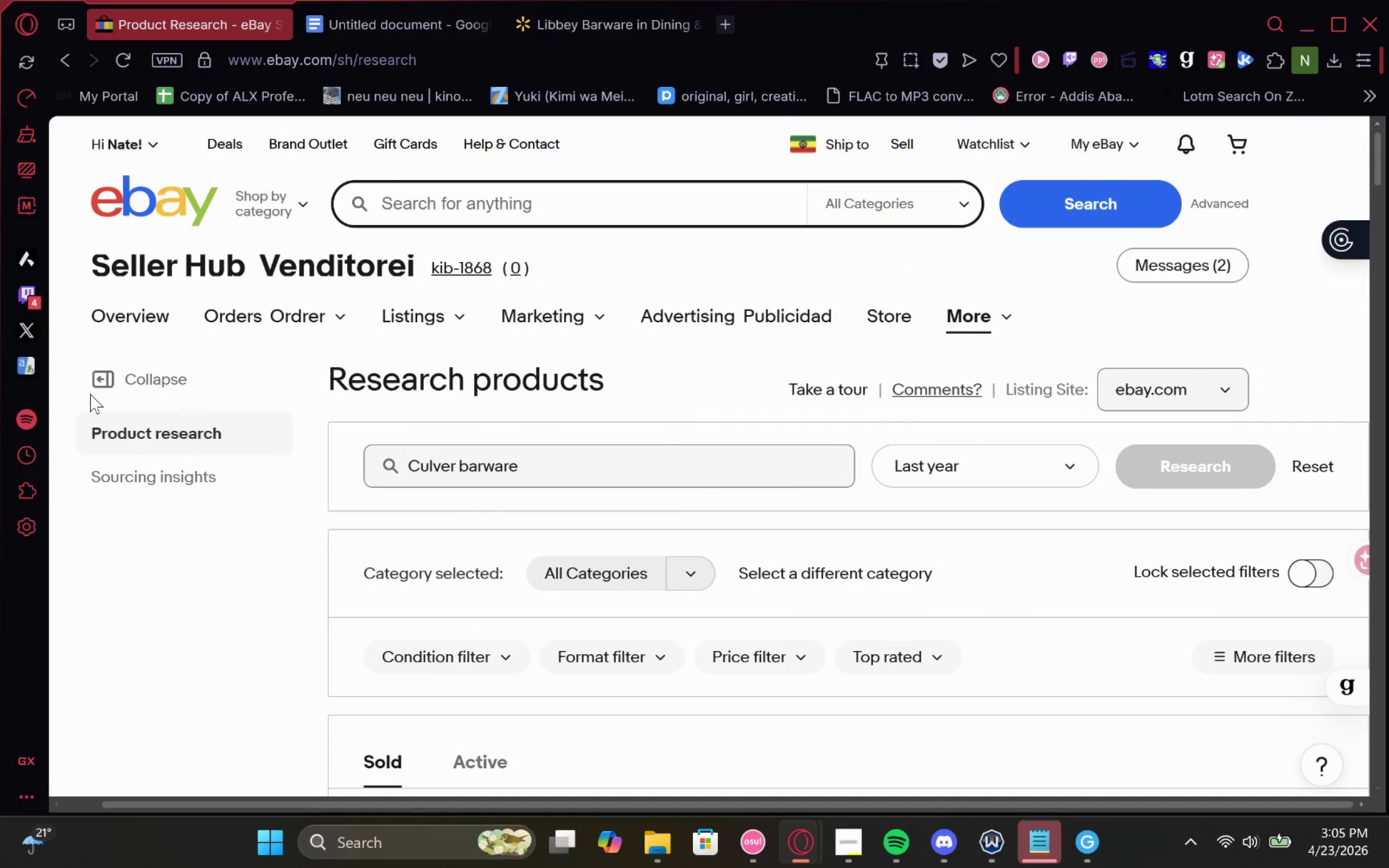 
wait(148.34)
 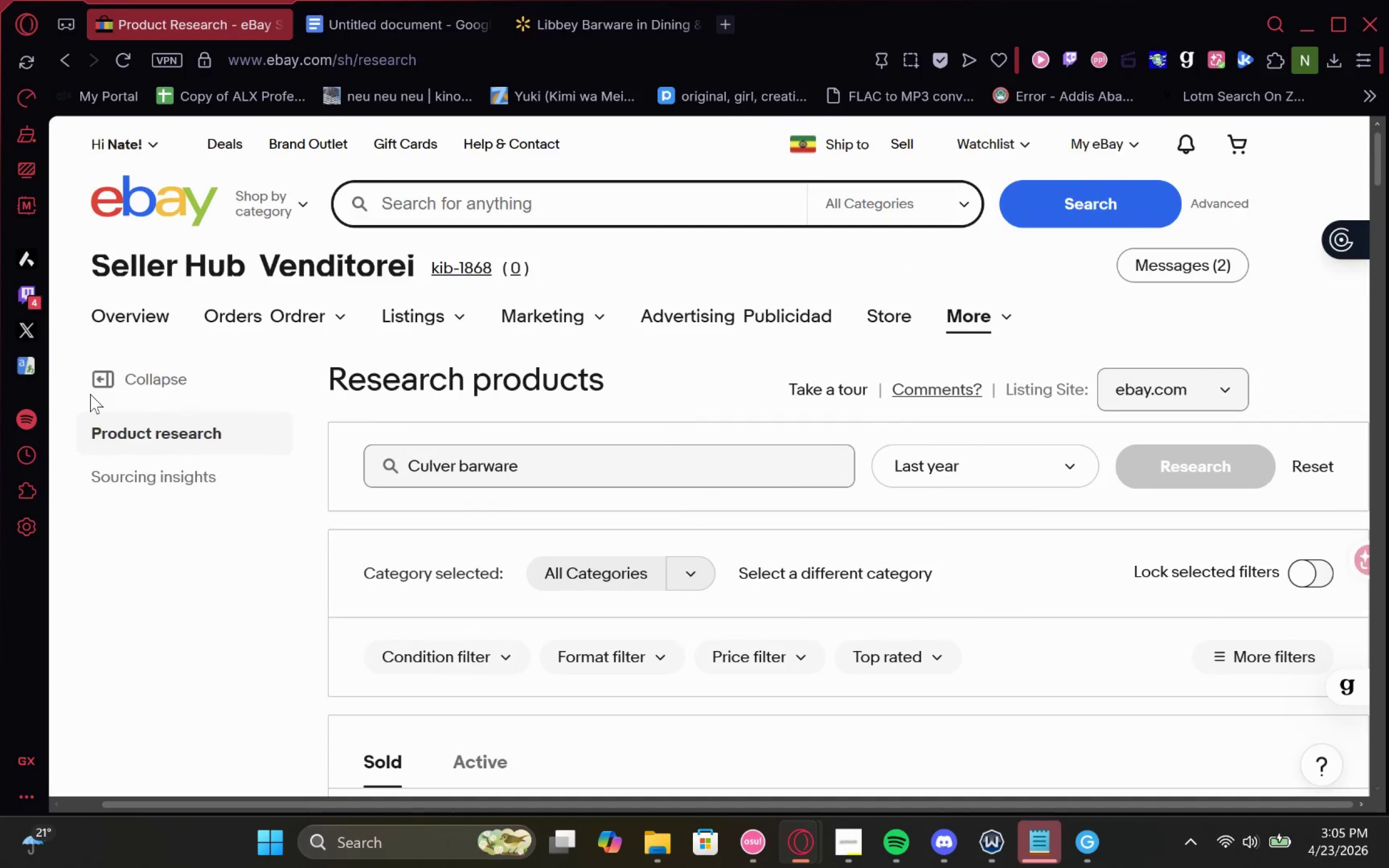 
left_click([431, 368])
 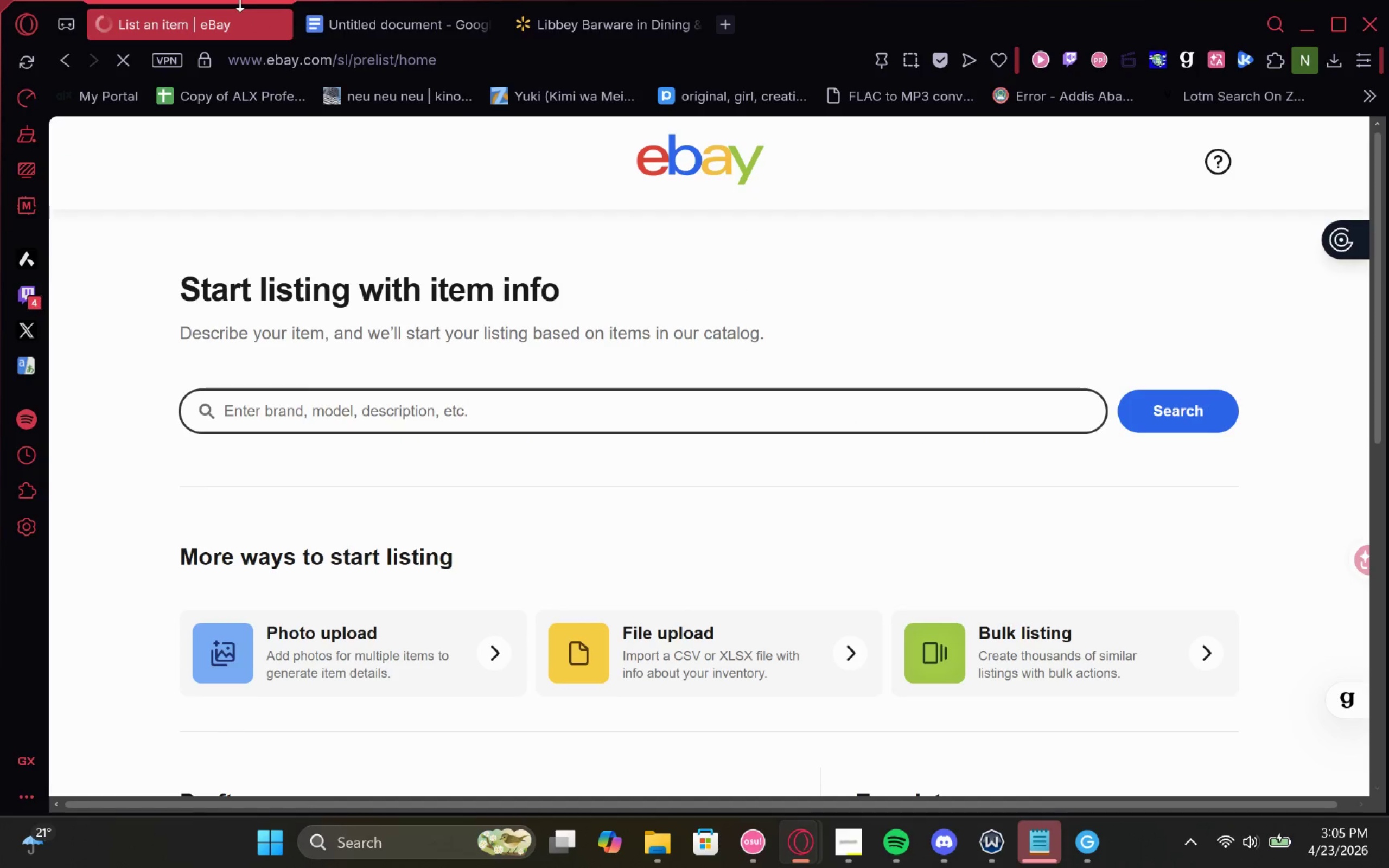 
wait(15.98)
 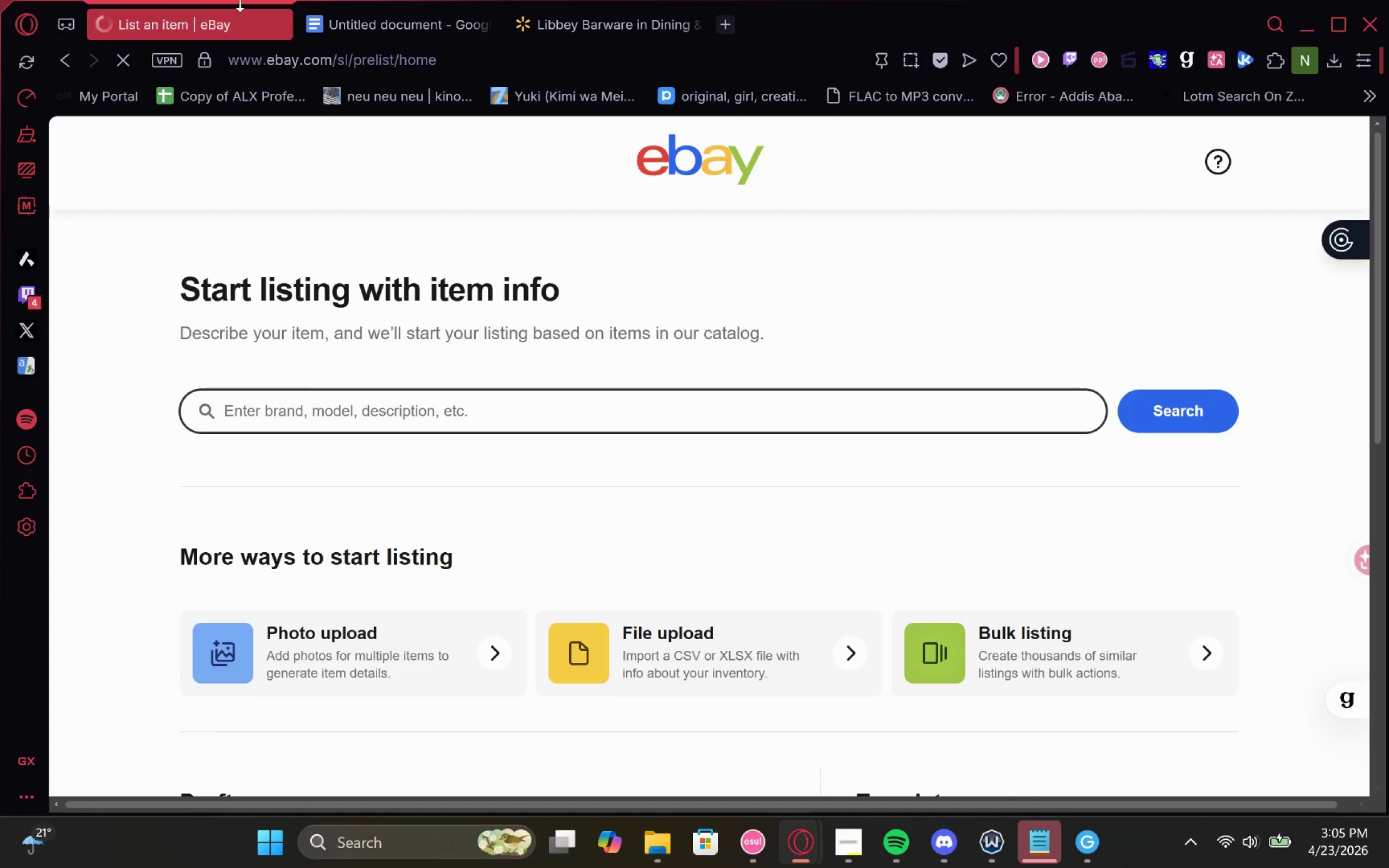 
left_click([589, 12])
 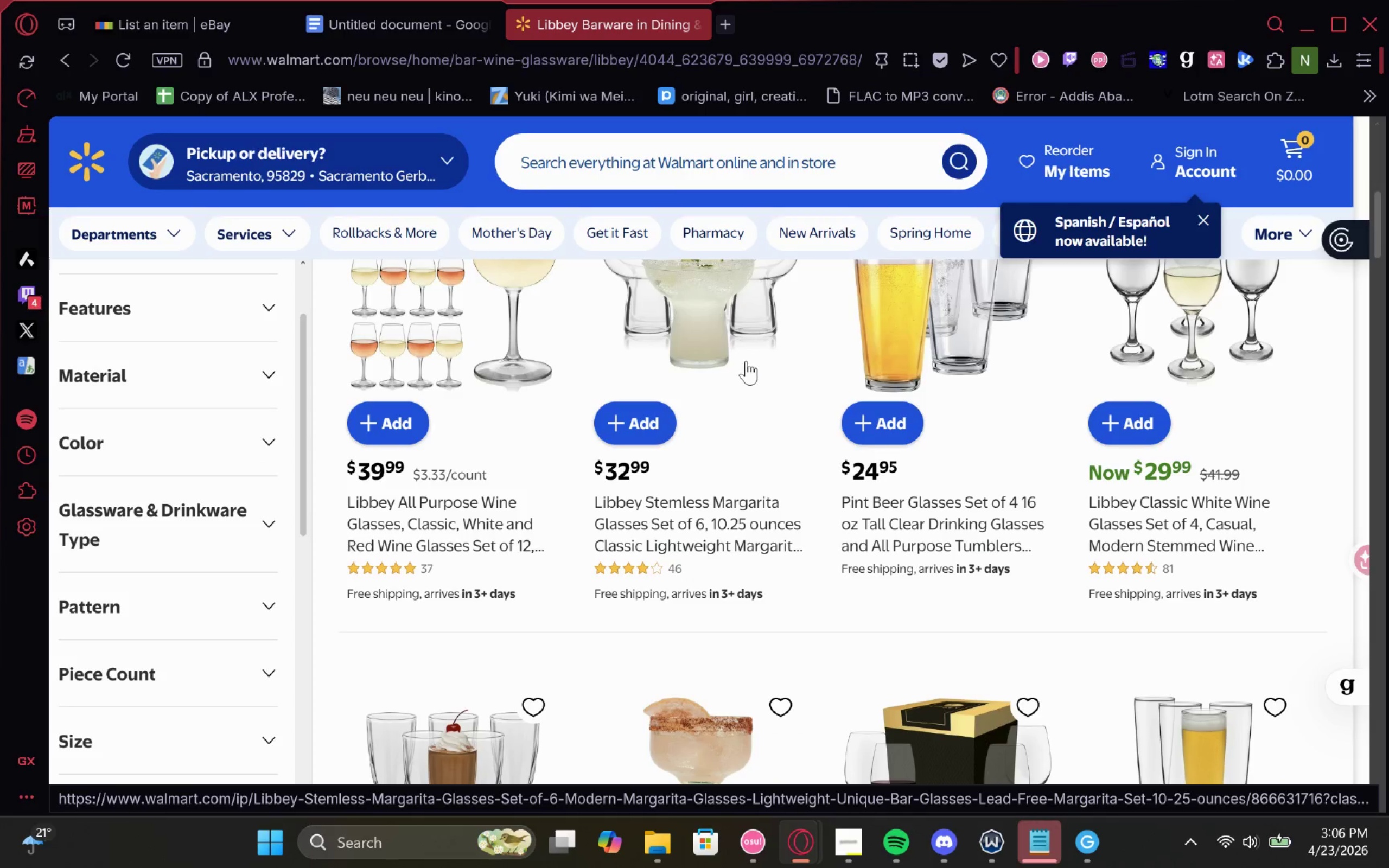 
scroll: coordinate [746, 368], scroll_direction: up, amount: 1.0
 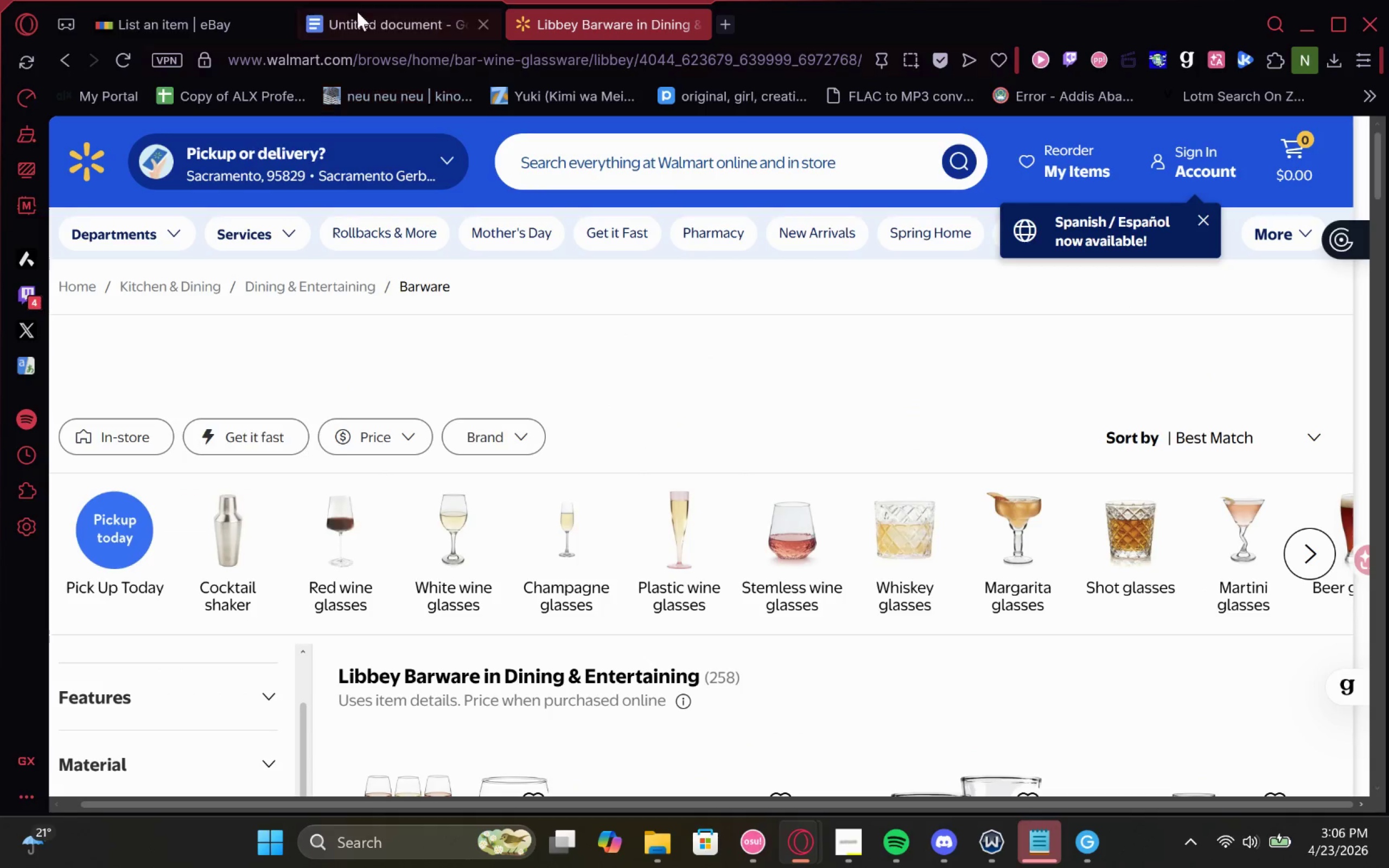 
left_click([357, 11])
 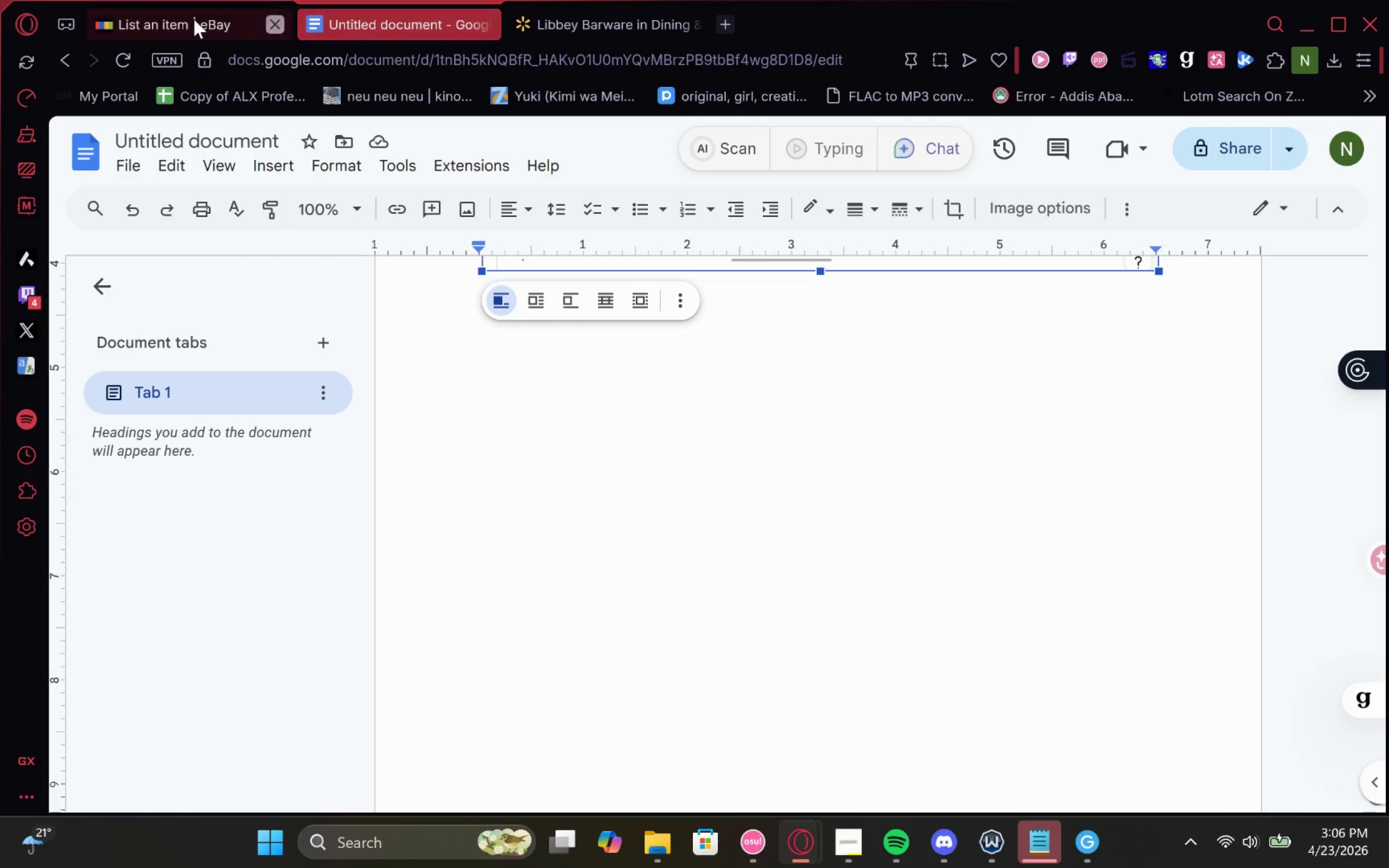 
left_click([192, 19])
 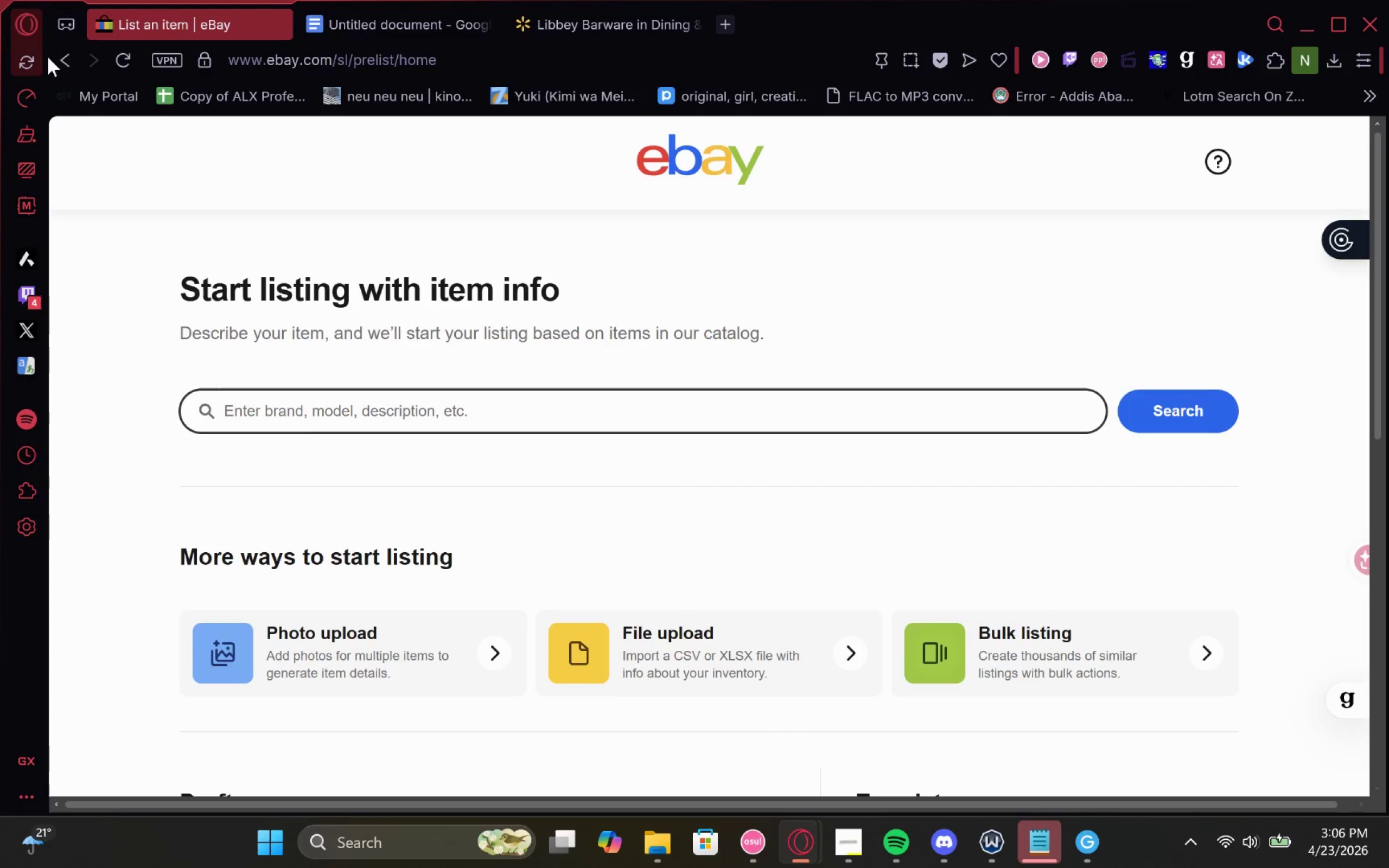 
left_click([68, 64])
 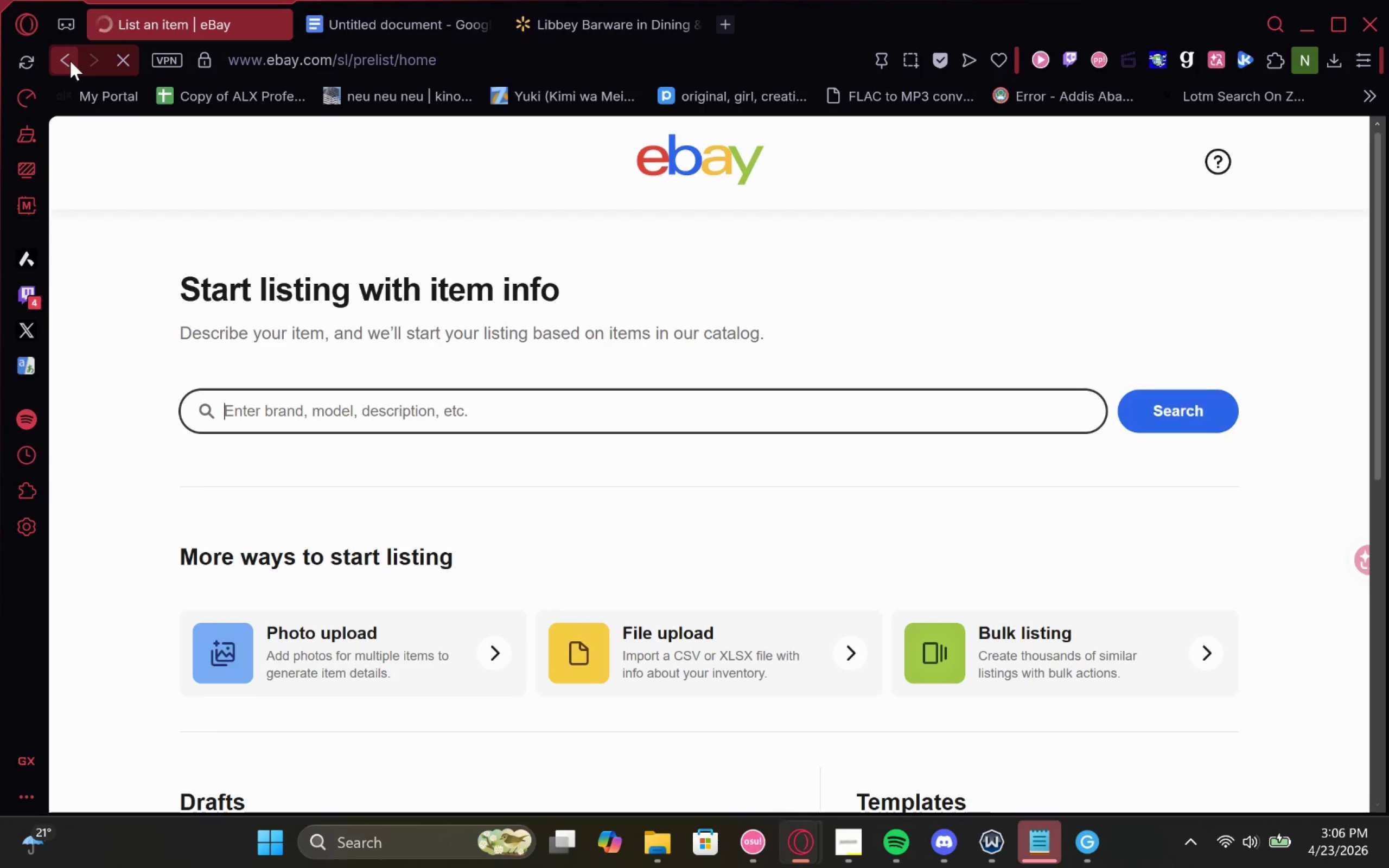 
wait(6.46)
 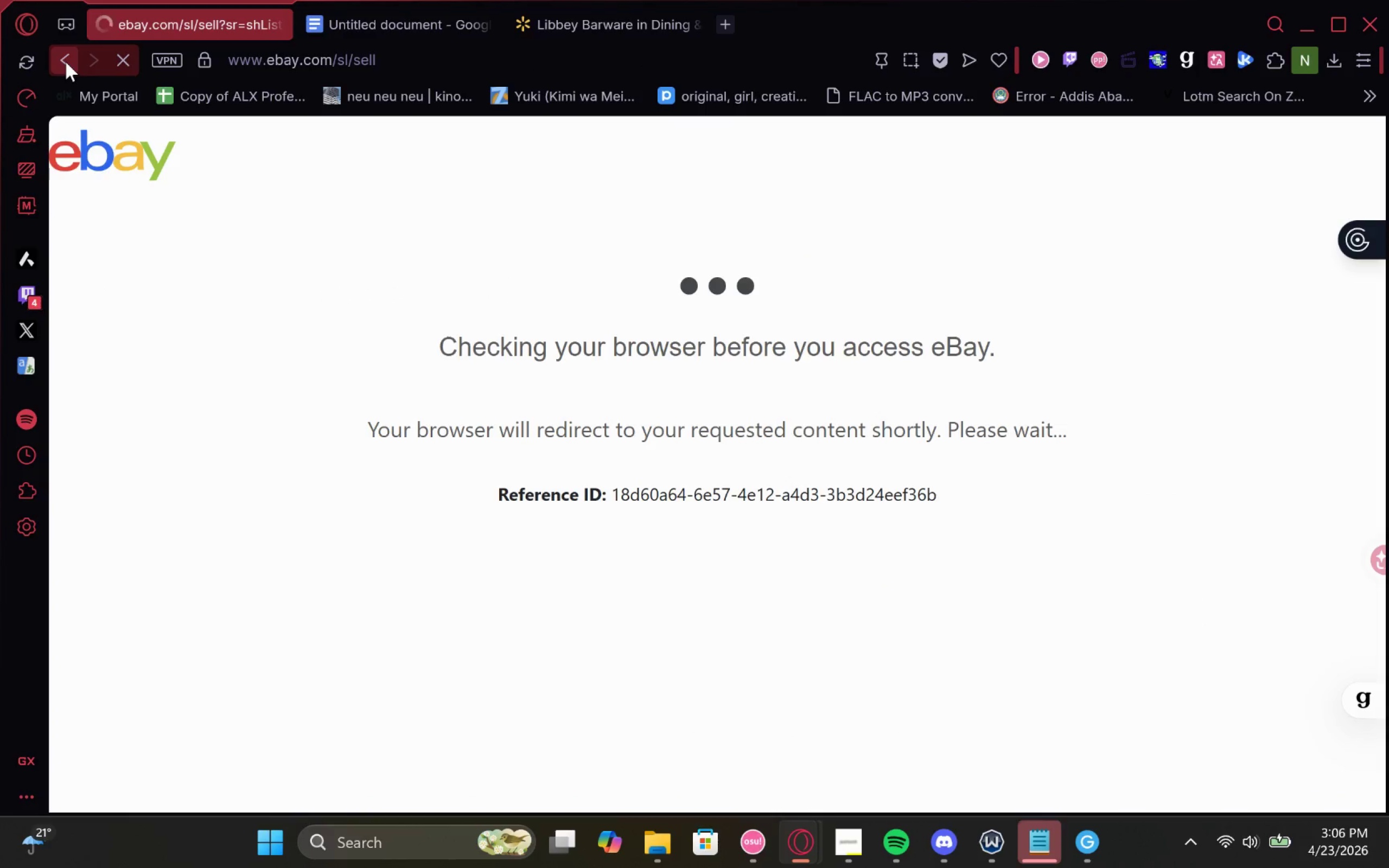 
left_click([67, 61])
 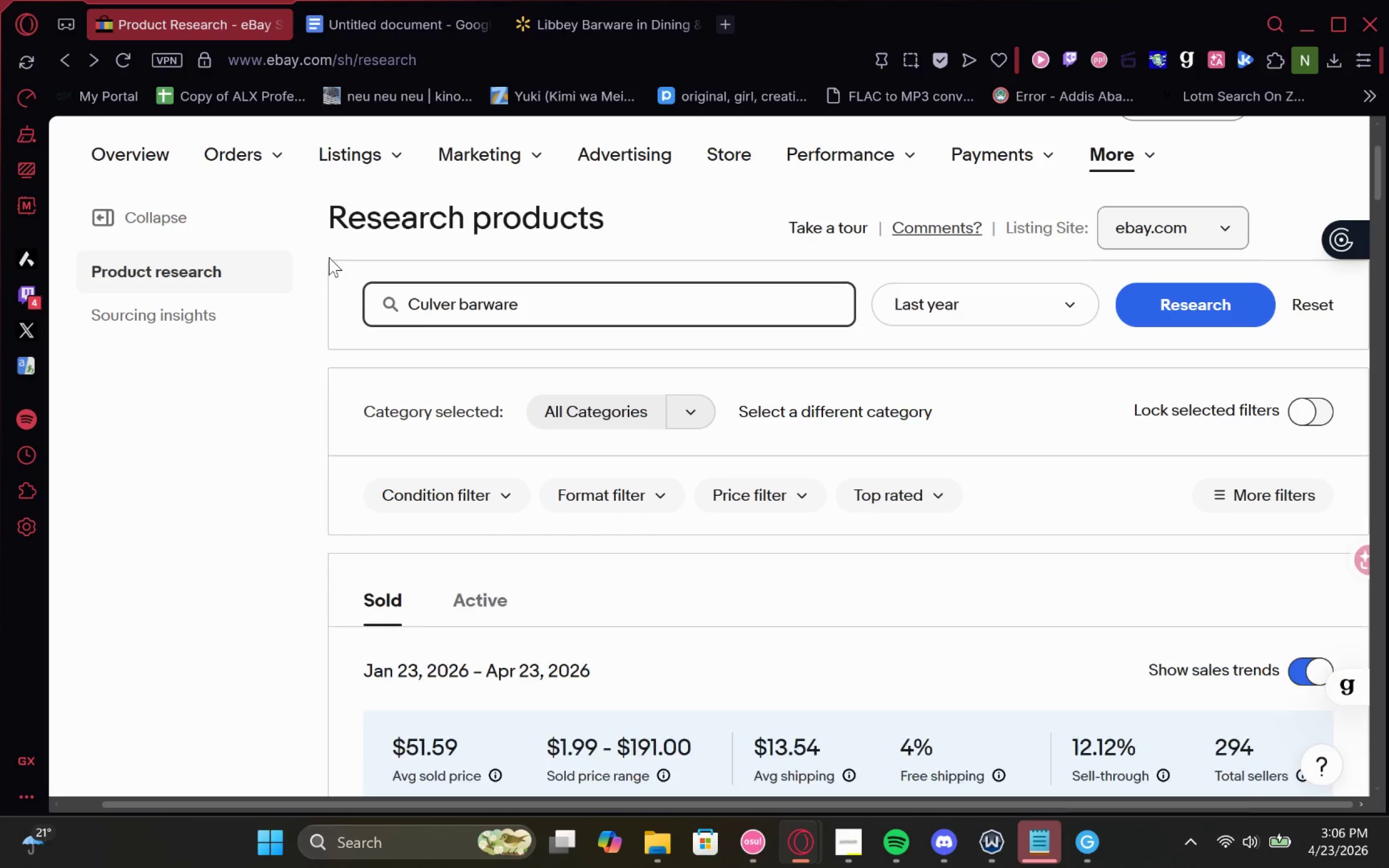 
scroll: coordinate [997, 468], scroll_direction: none, amount: 0.0
 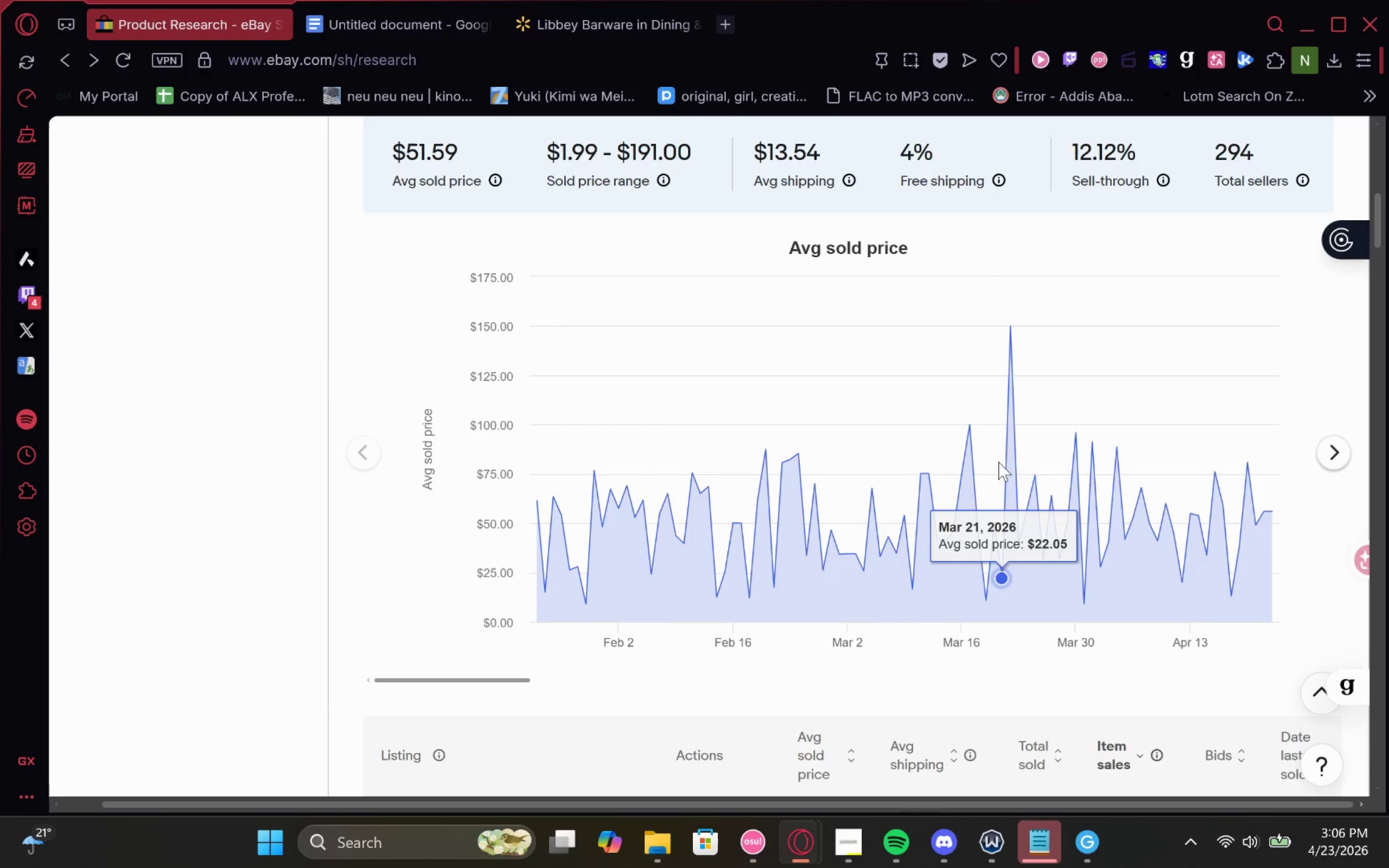 
scroll: coordinate [1006, 468], scroll_direction: down, amount: 2.0
 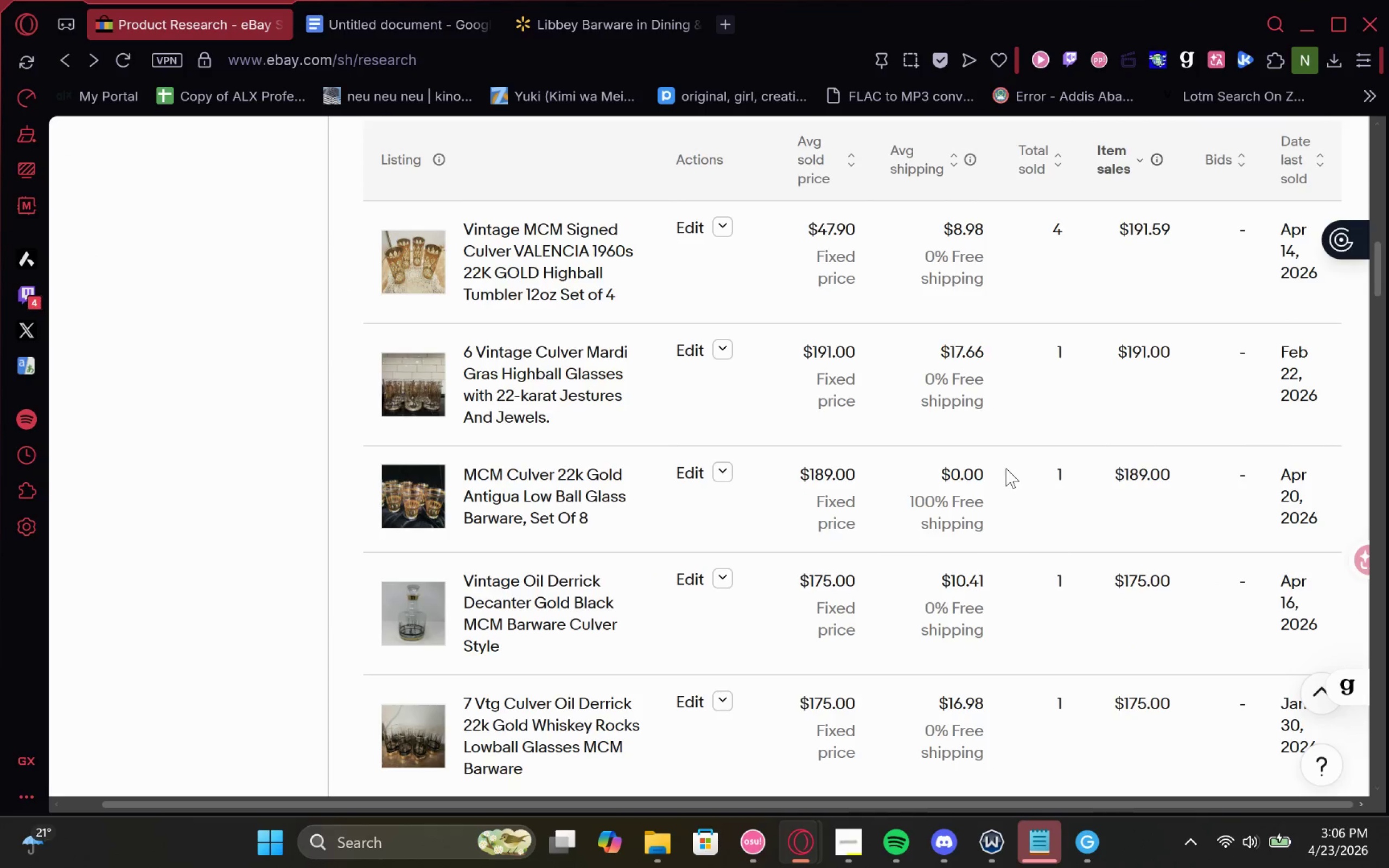 
scroll: coordinate [1006, 468], scroll_direction: up, amount: 1.0
 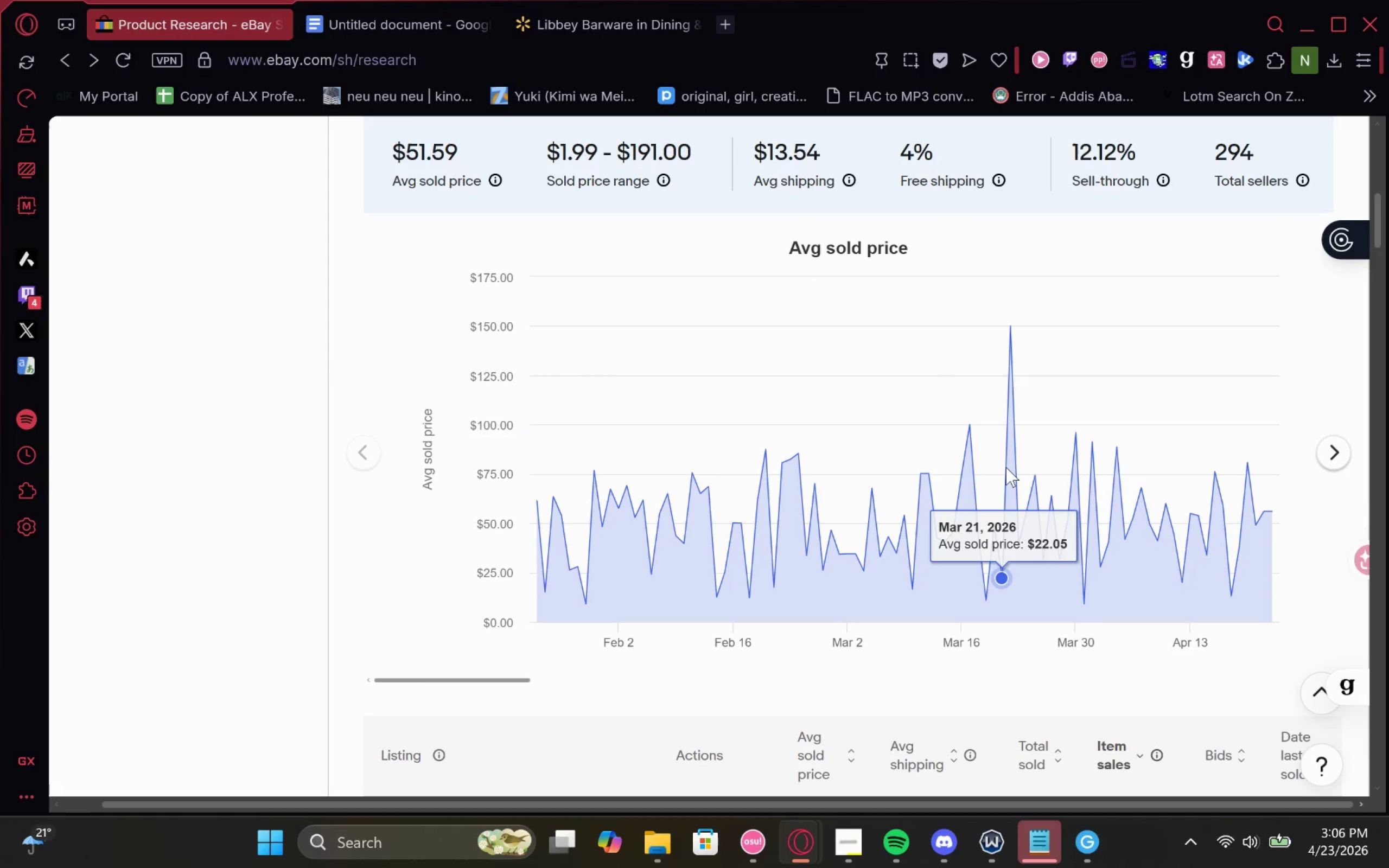 
scroll: coordinate [1006, 467], scroll_direction: none, amount: 0.0
 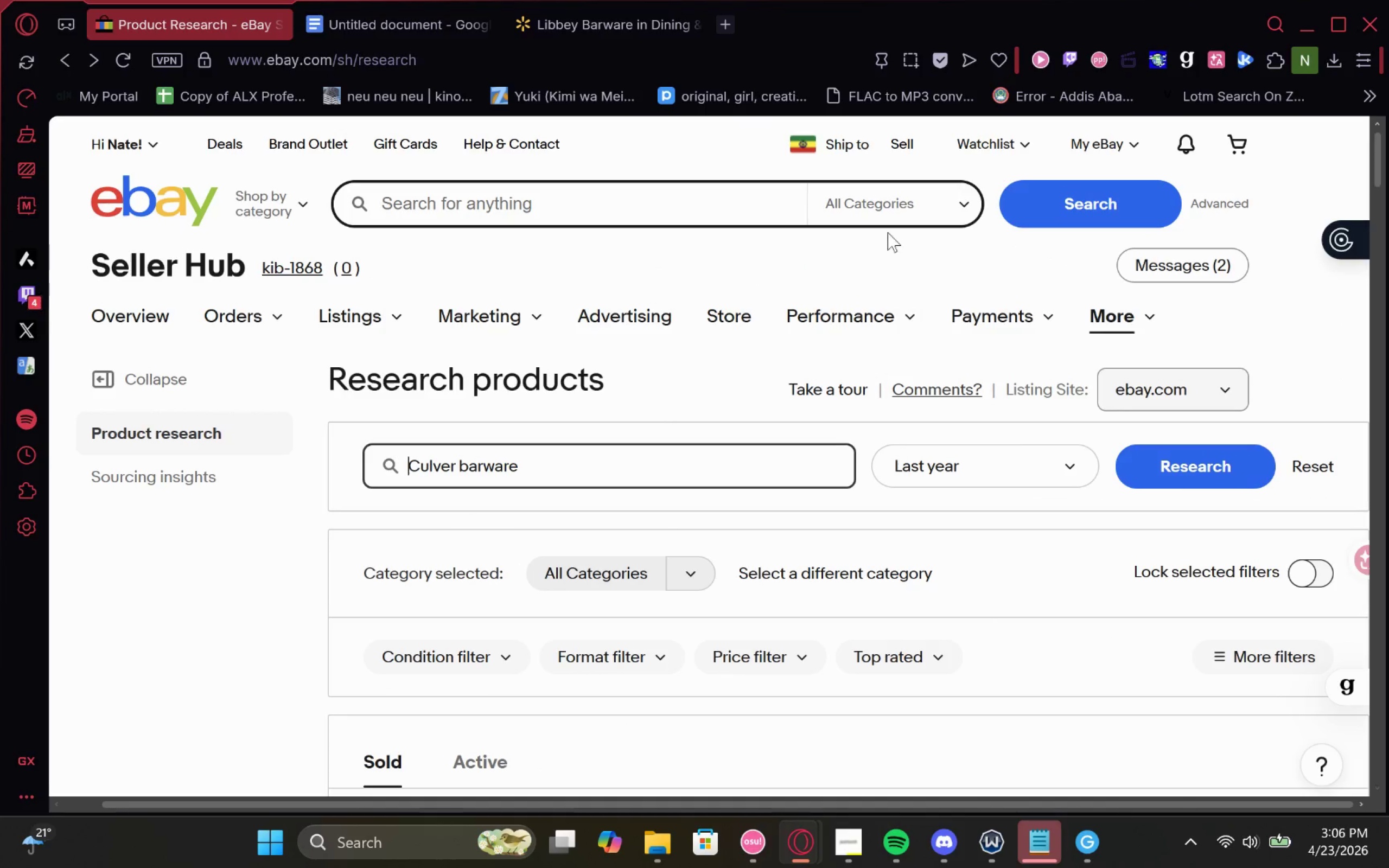 
wait(7.34)
 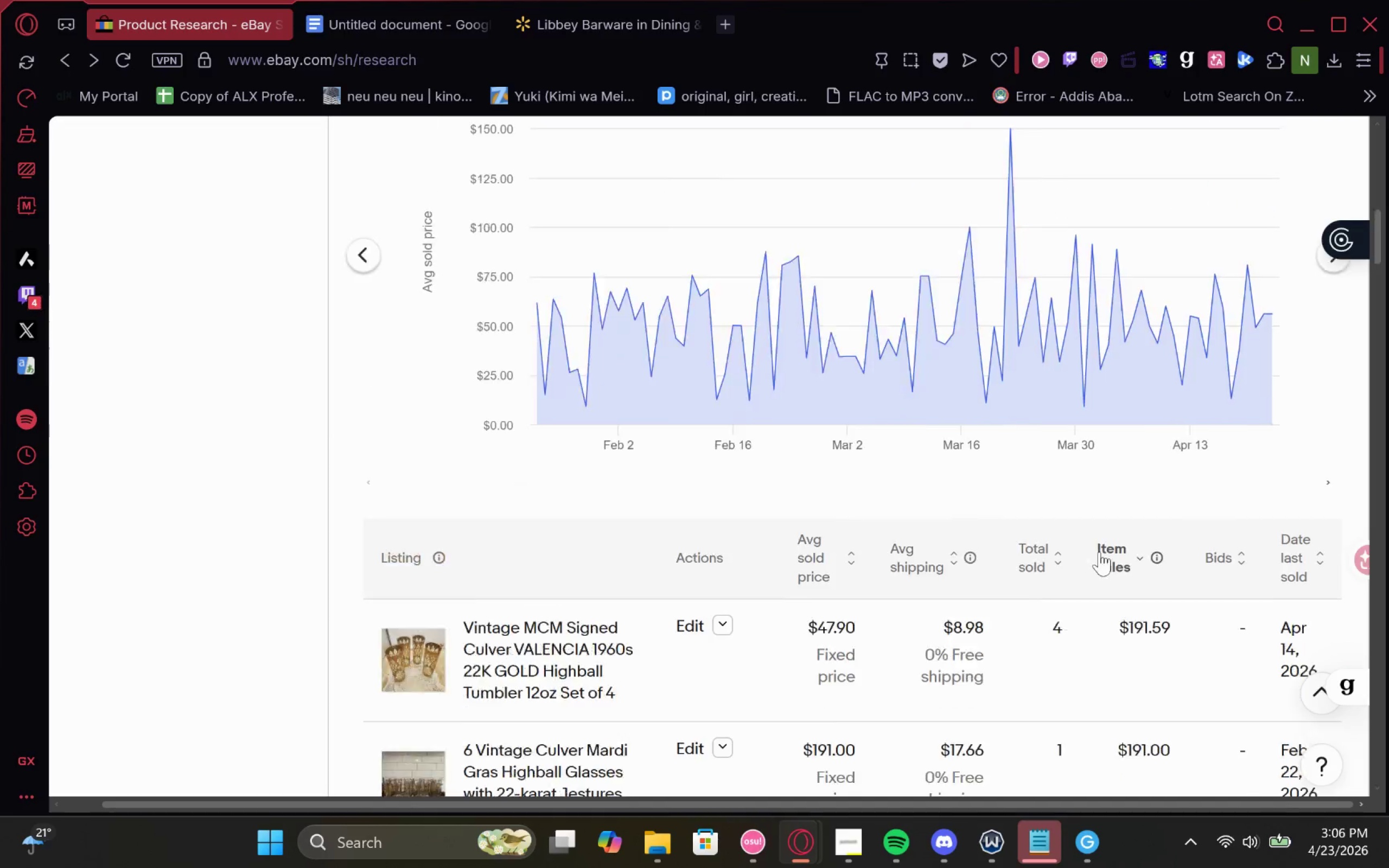 
right_click([396, 374])
 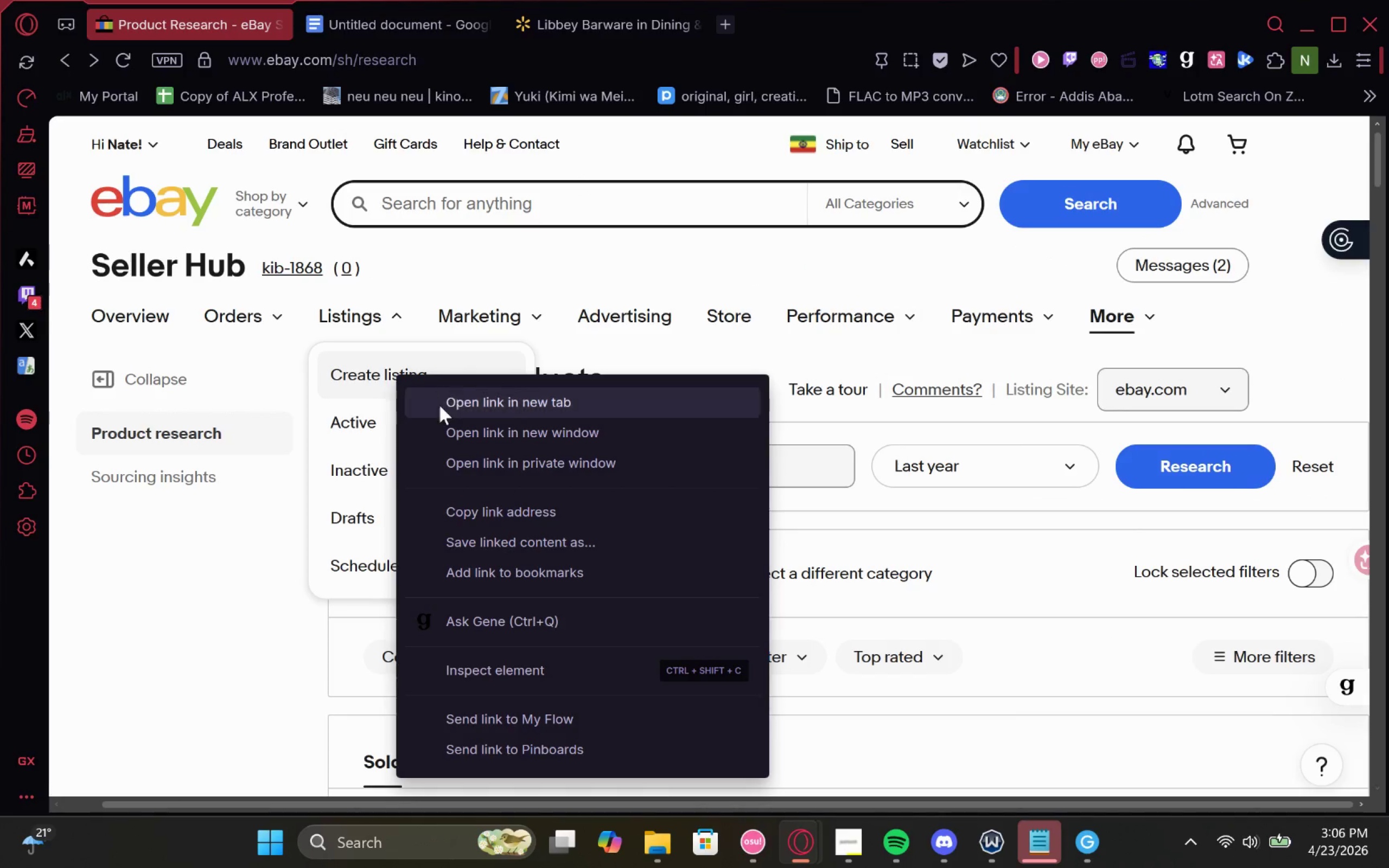 
left_click([439, 405])
 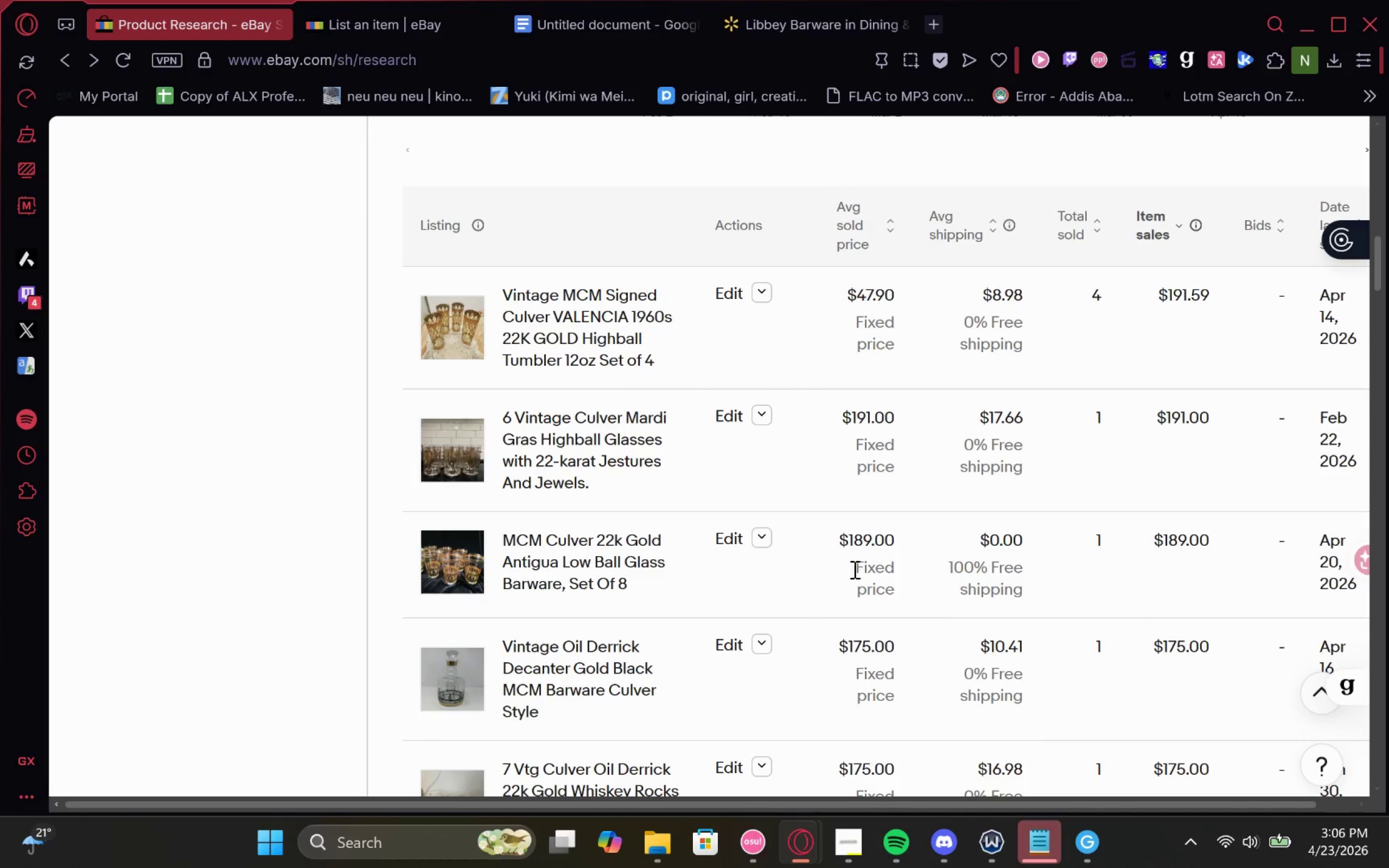 
wait(23.4)
 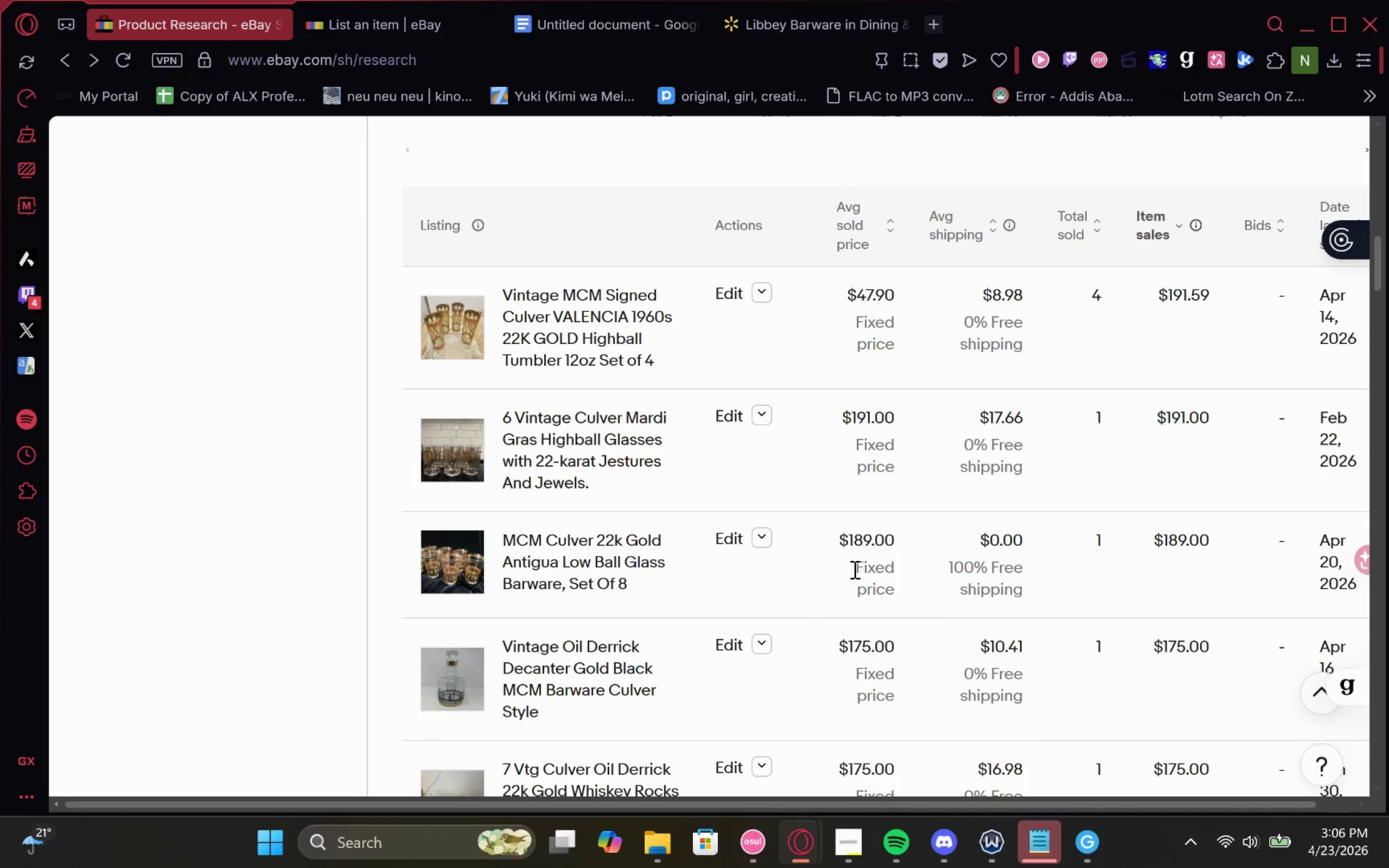 
left_click([938, 17])
 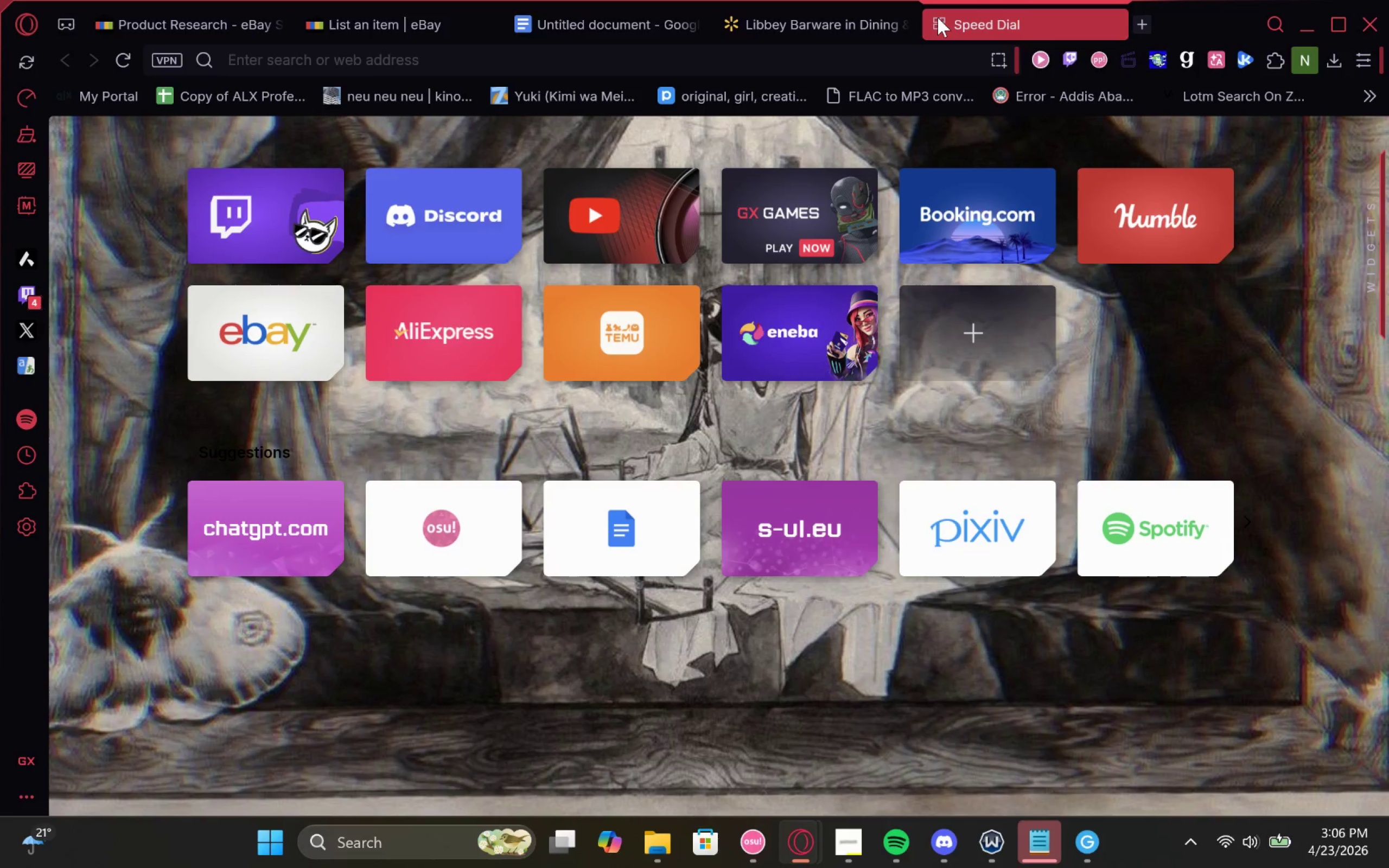 
type(unsplashed)
 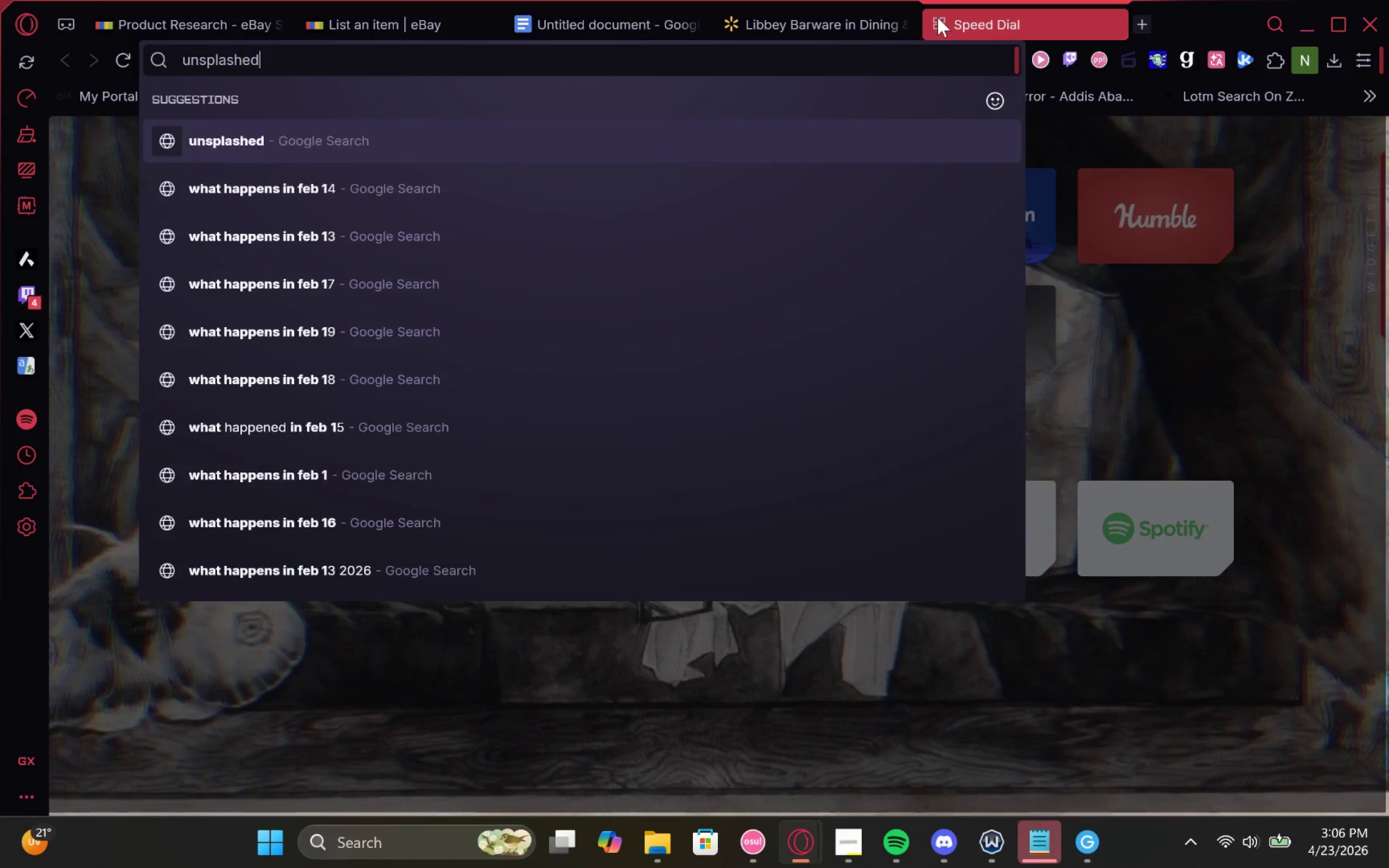 
key(Enter)
 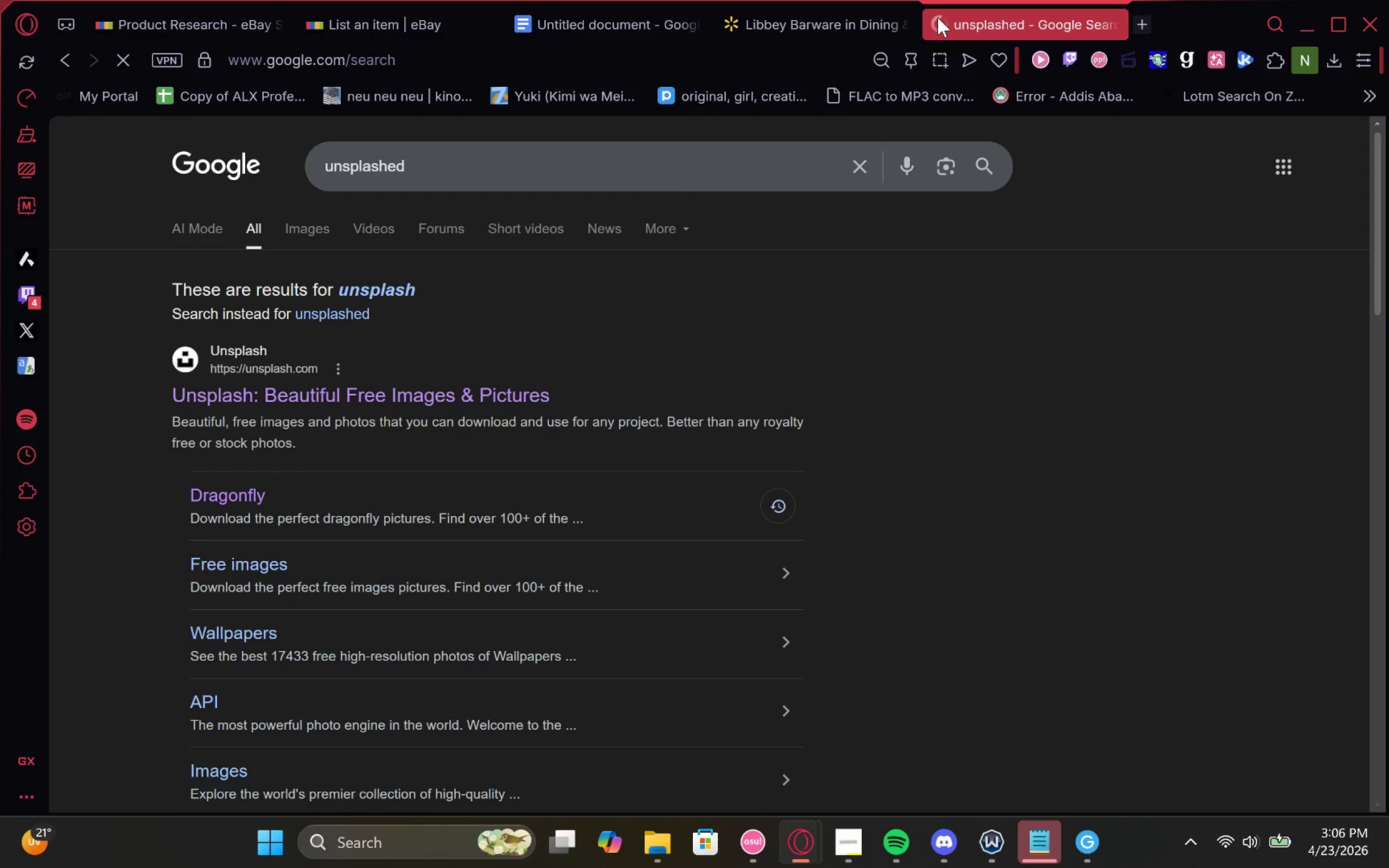 
wait(5.63)
 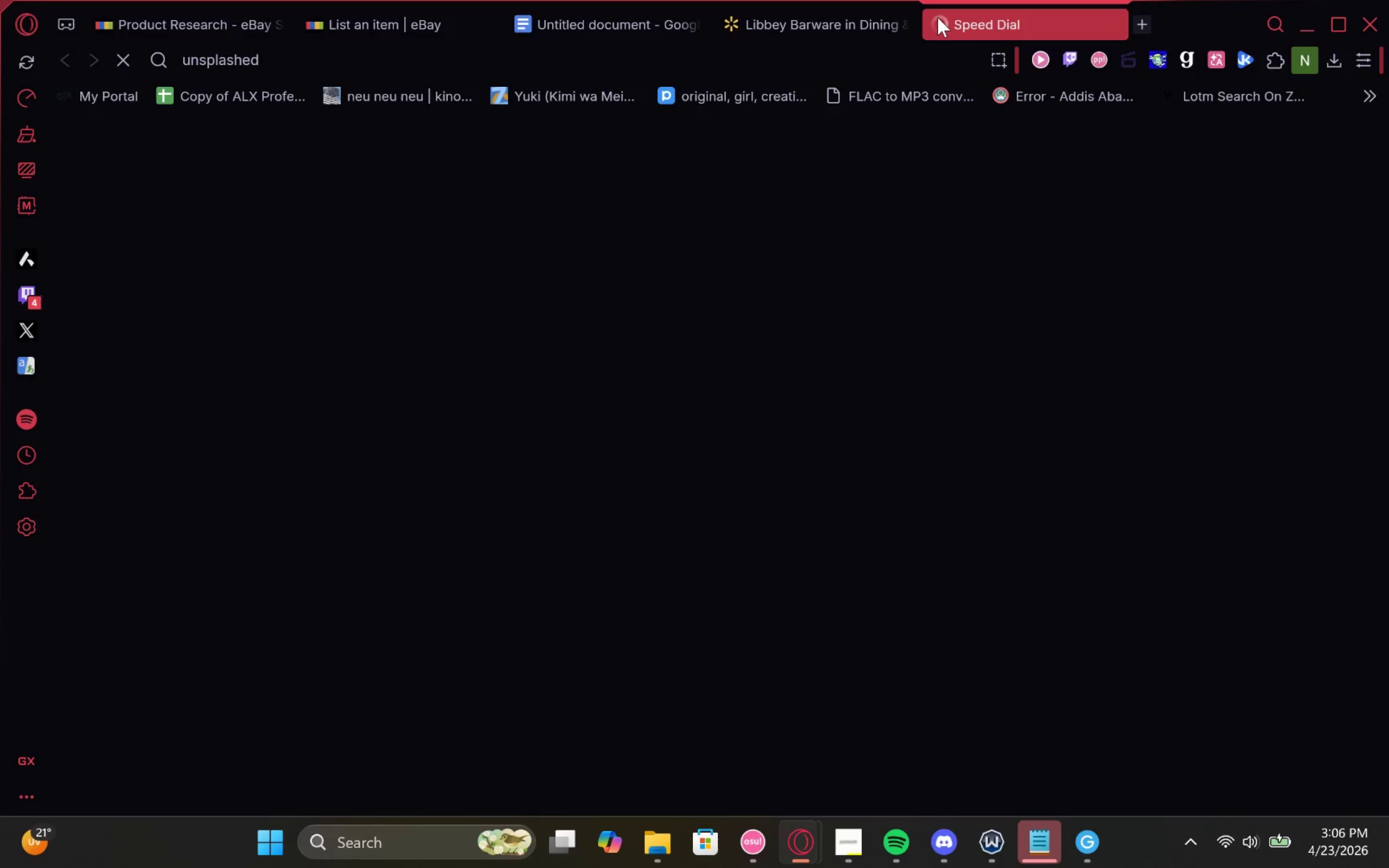 
left_click([446, 384])
 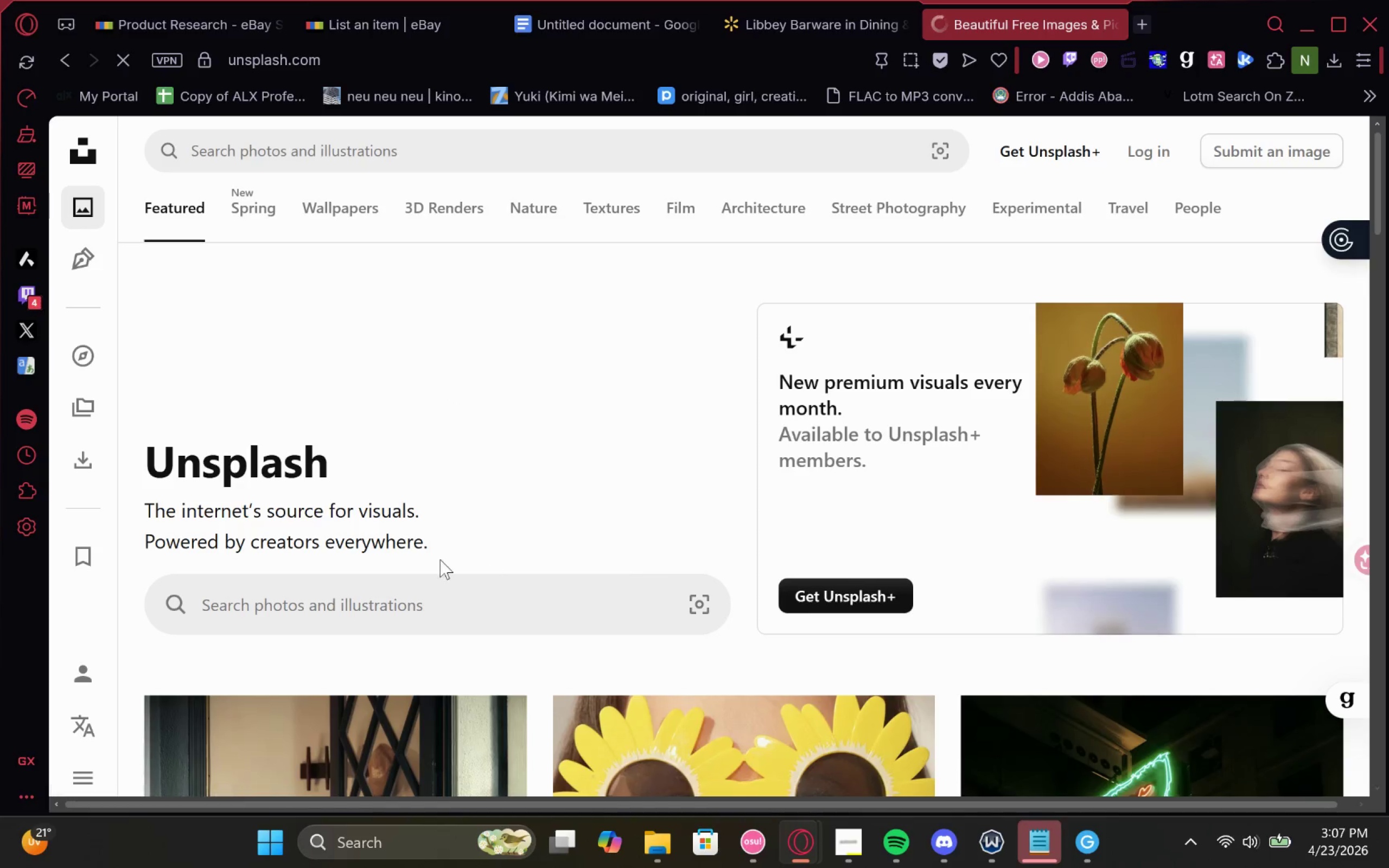 
left_click([443, 590])
 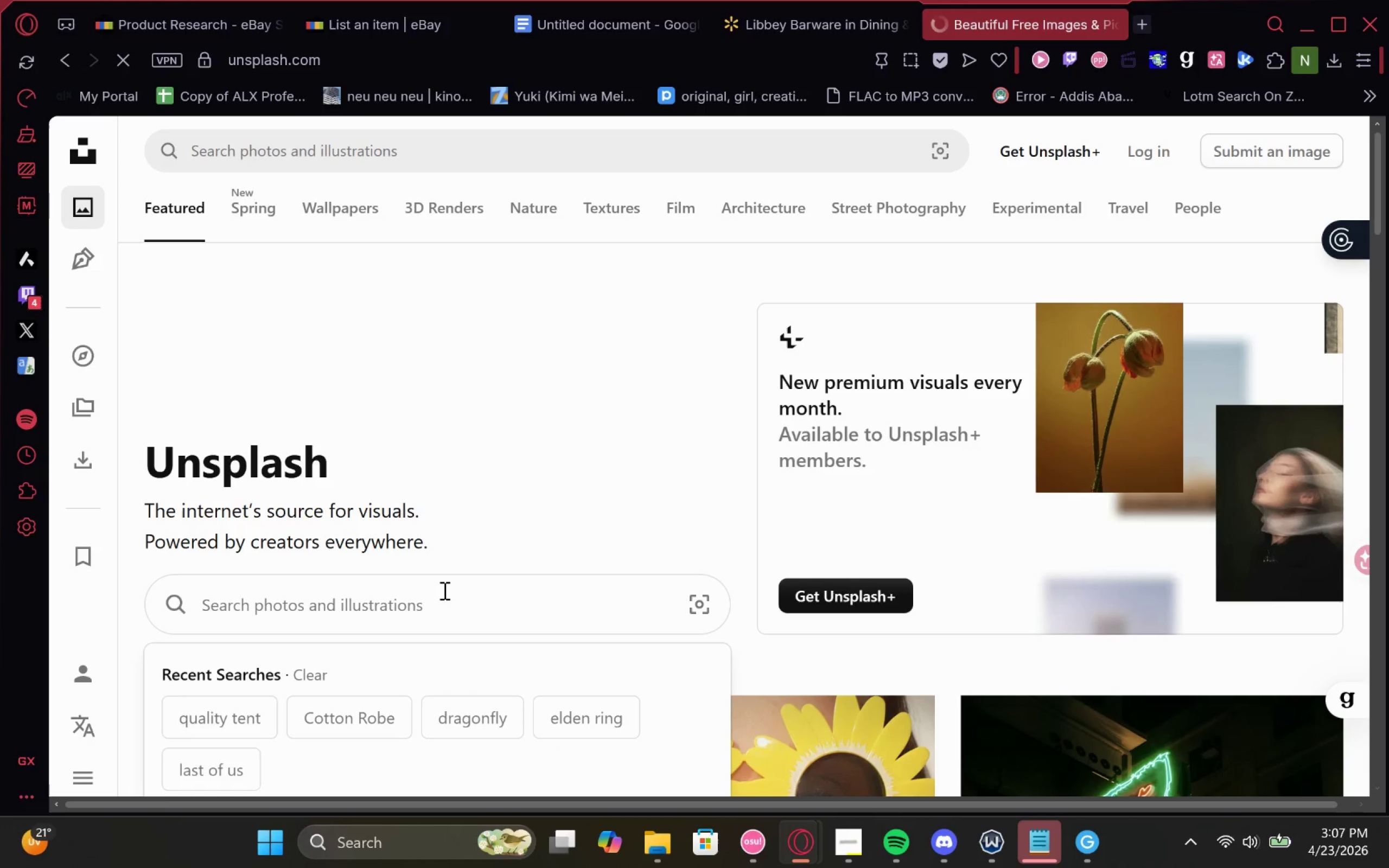 
type(barware)
 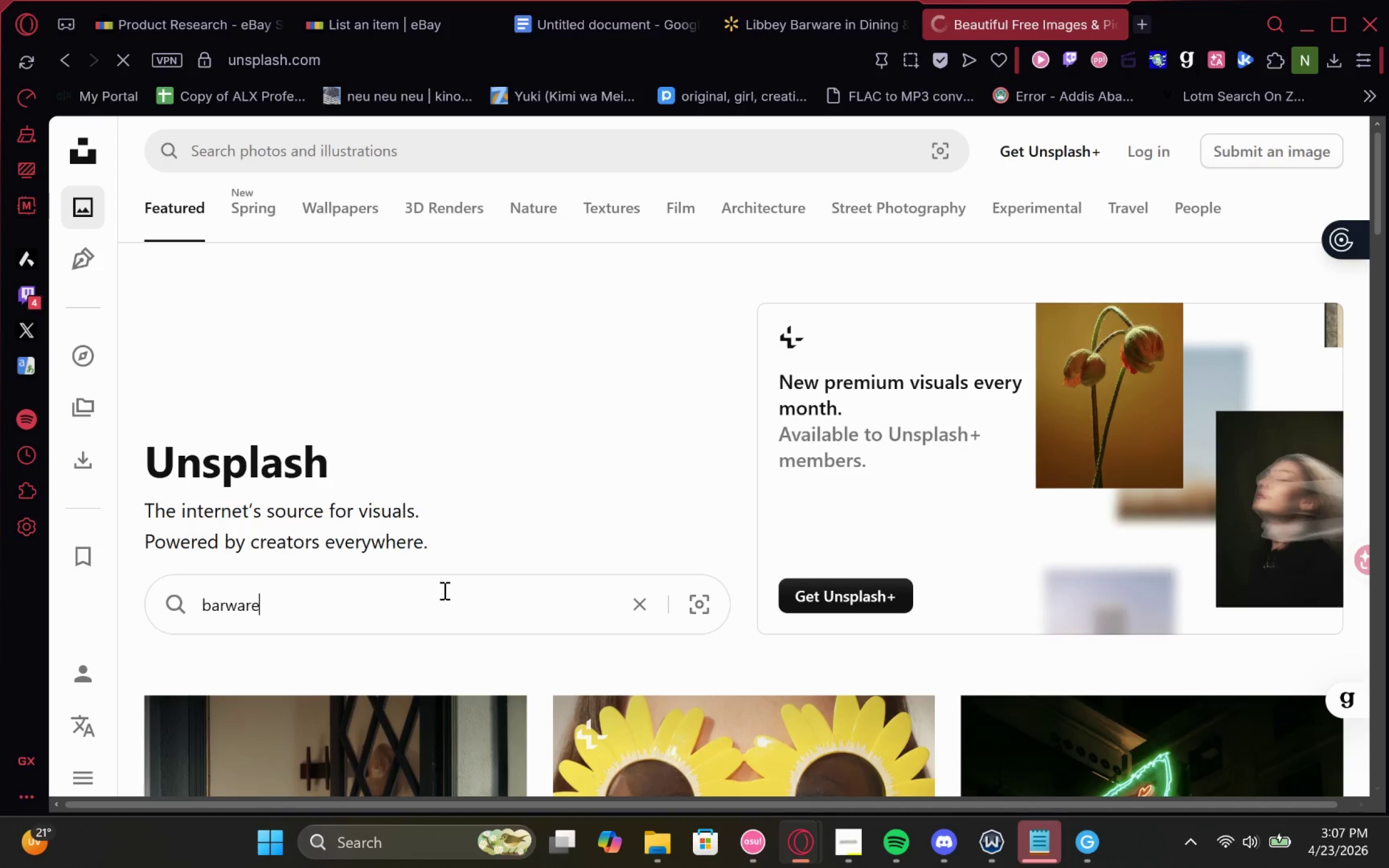 
key(Enter)
 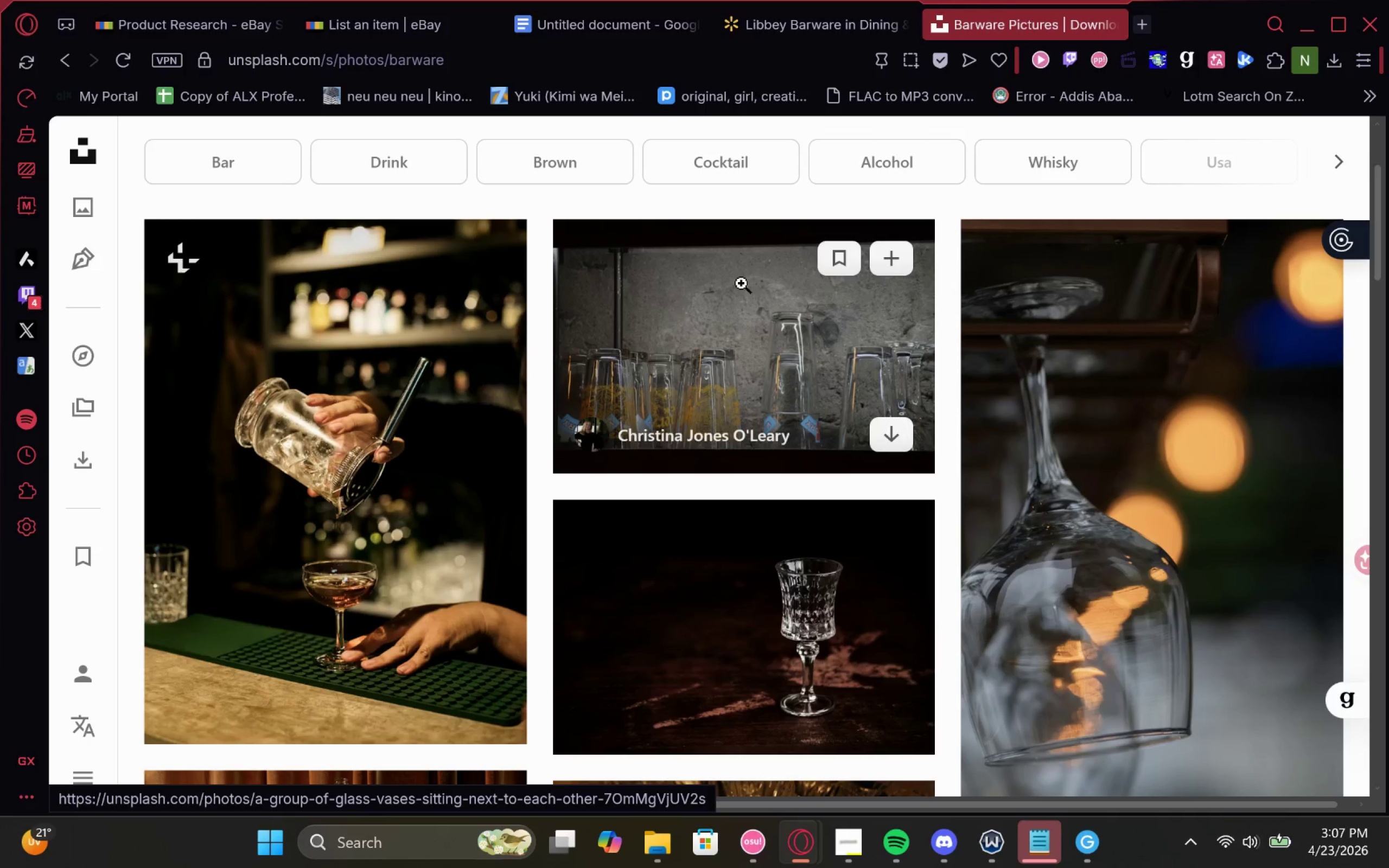 
wait(5.6)
 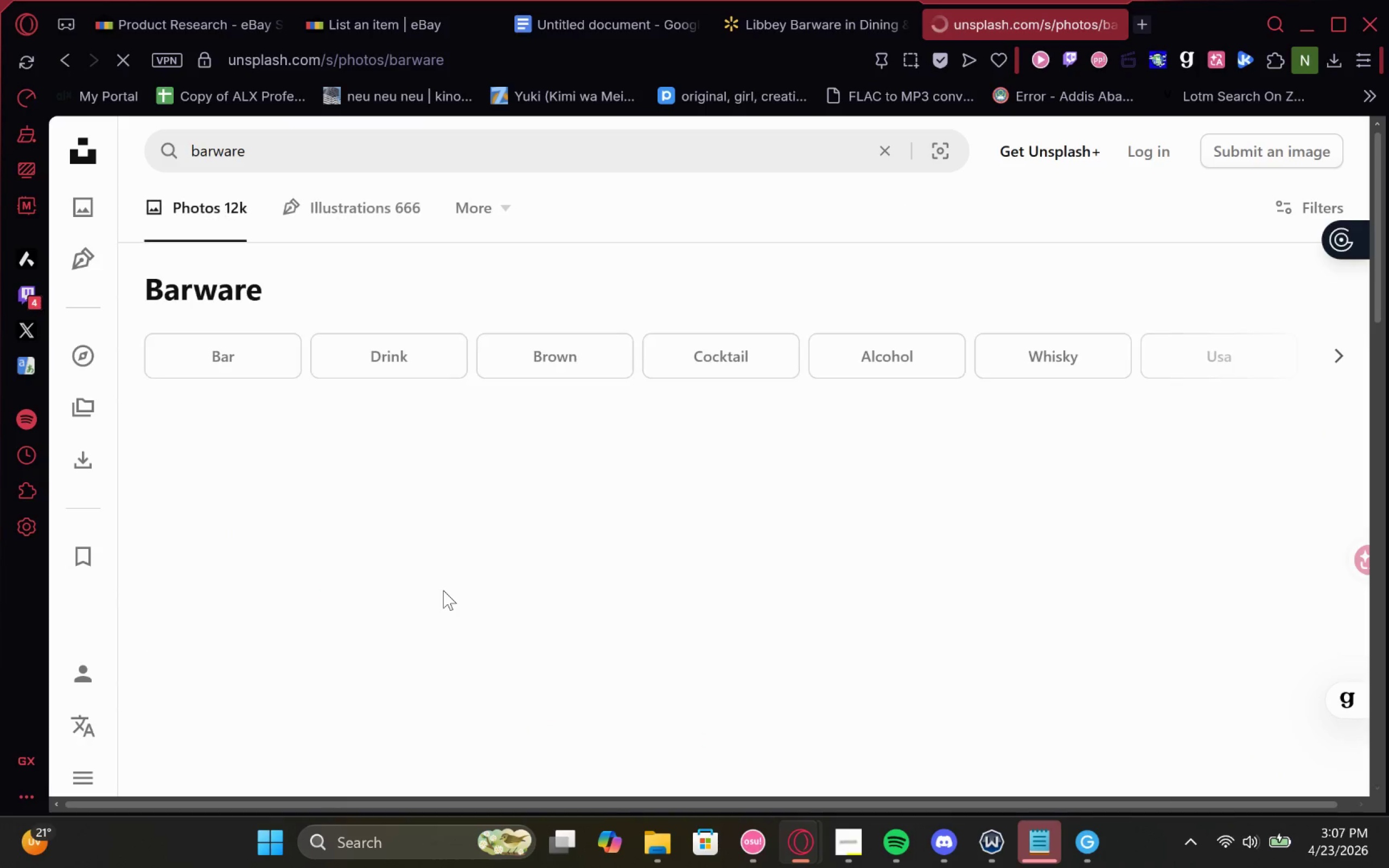 
left_click([890, 443])
 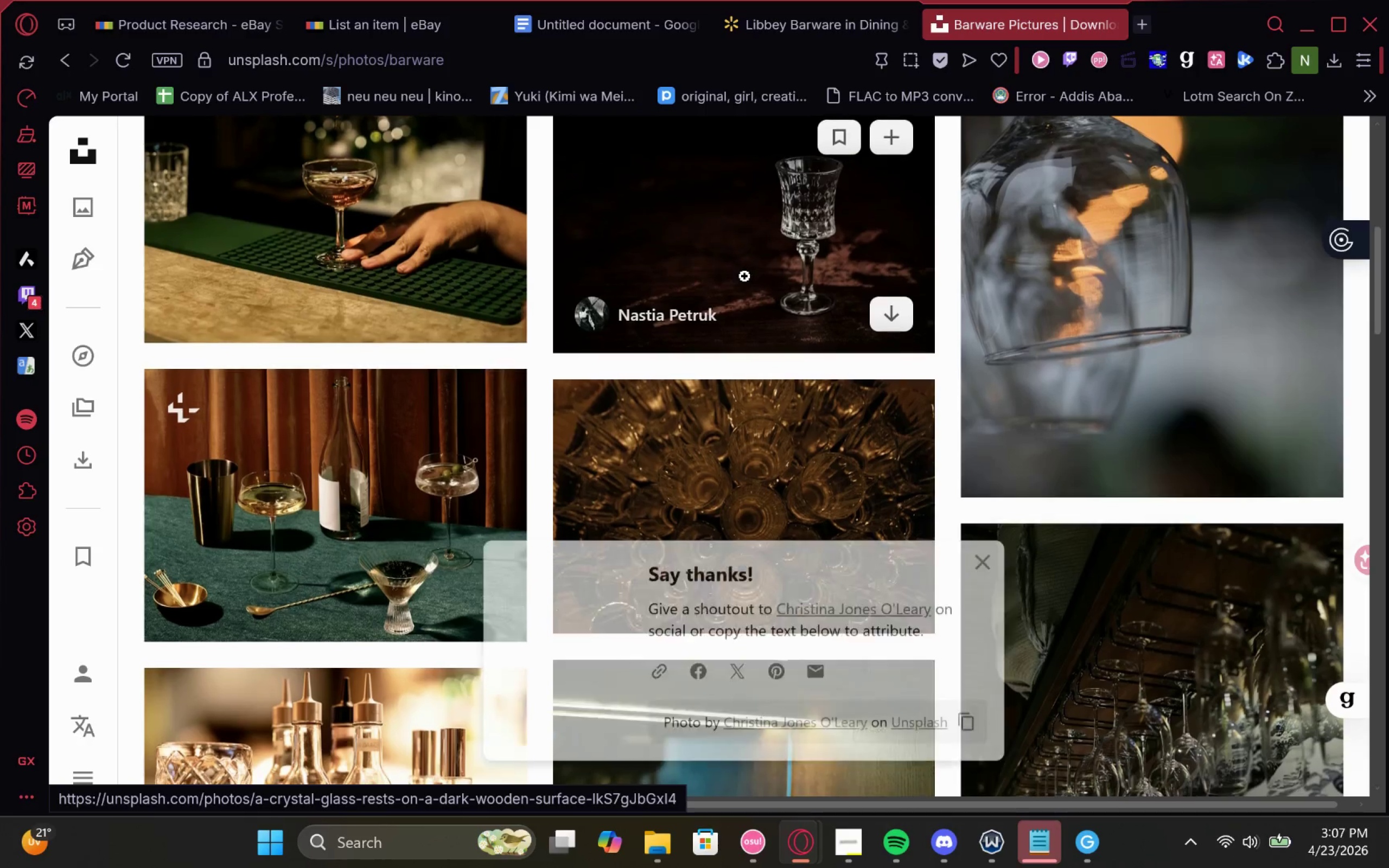 
wait(6.22)
 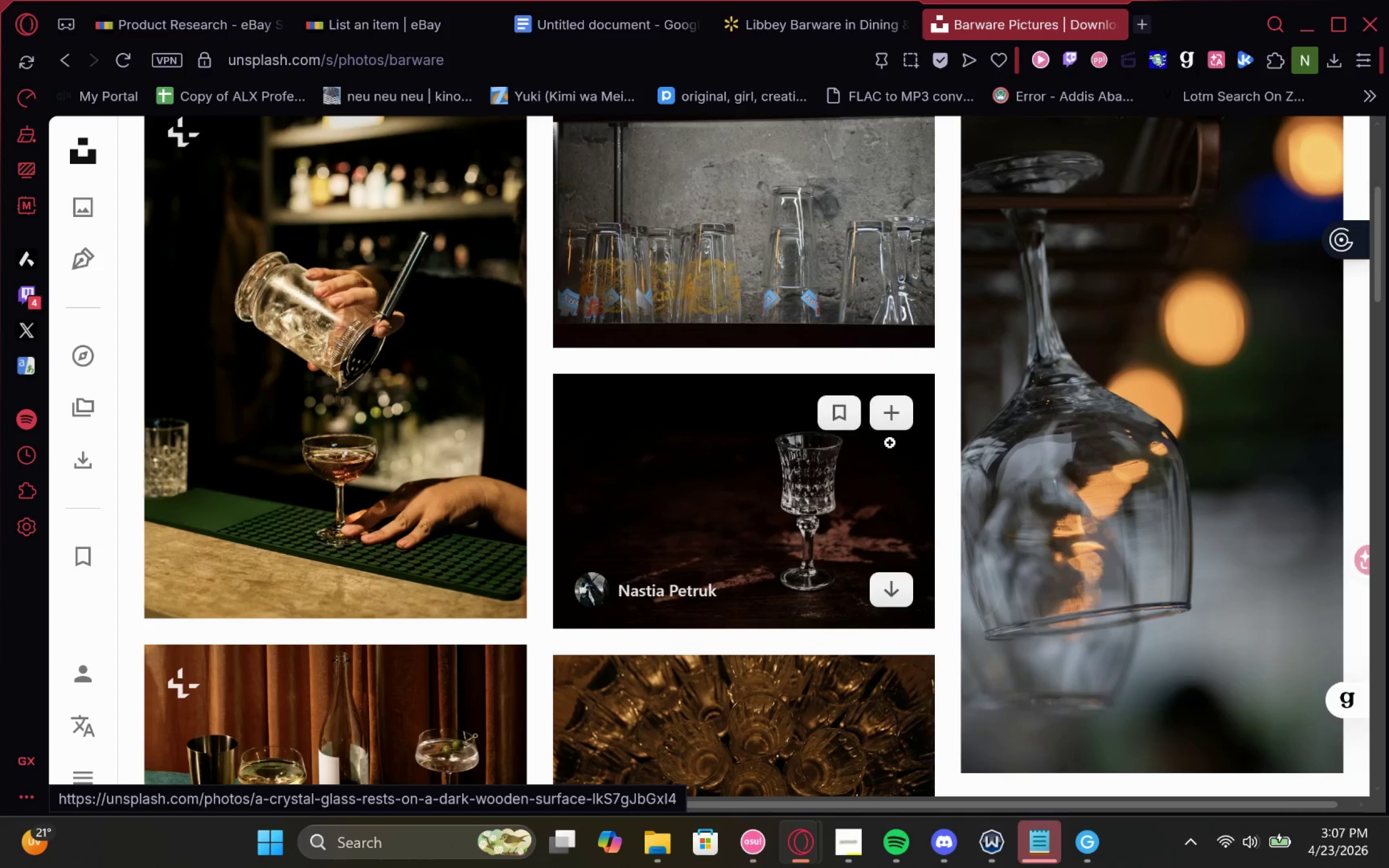 
left_click([977, 545])
 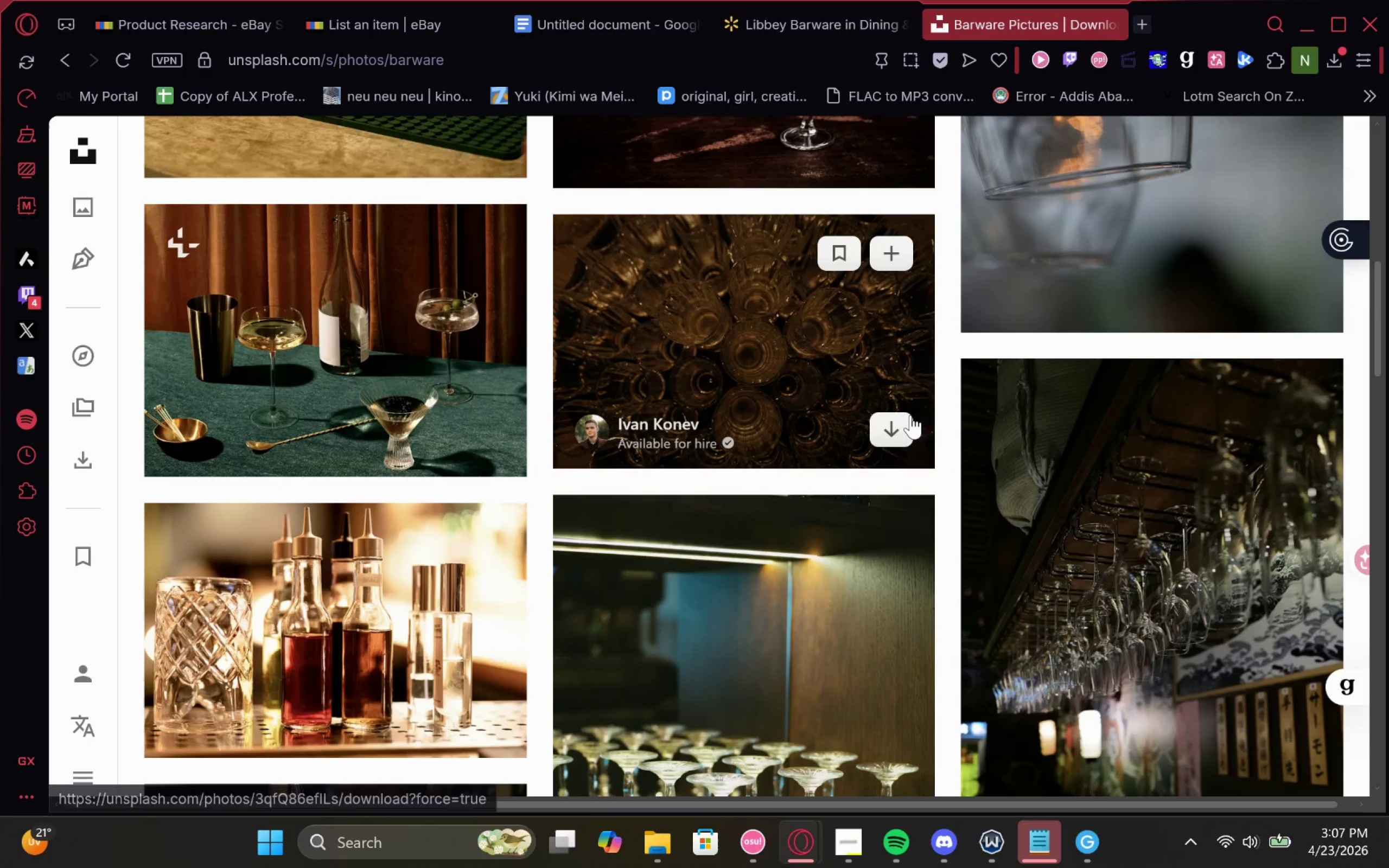 
left_click([894, 427])
 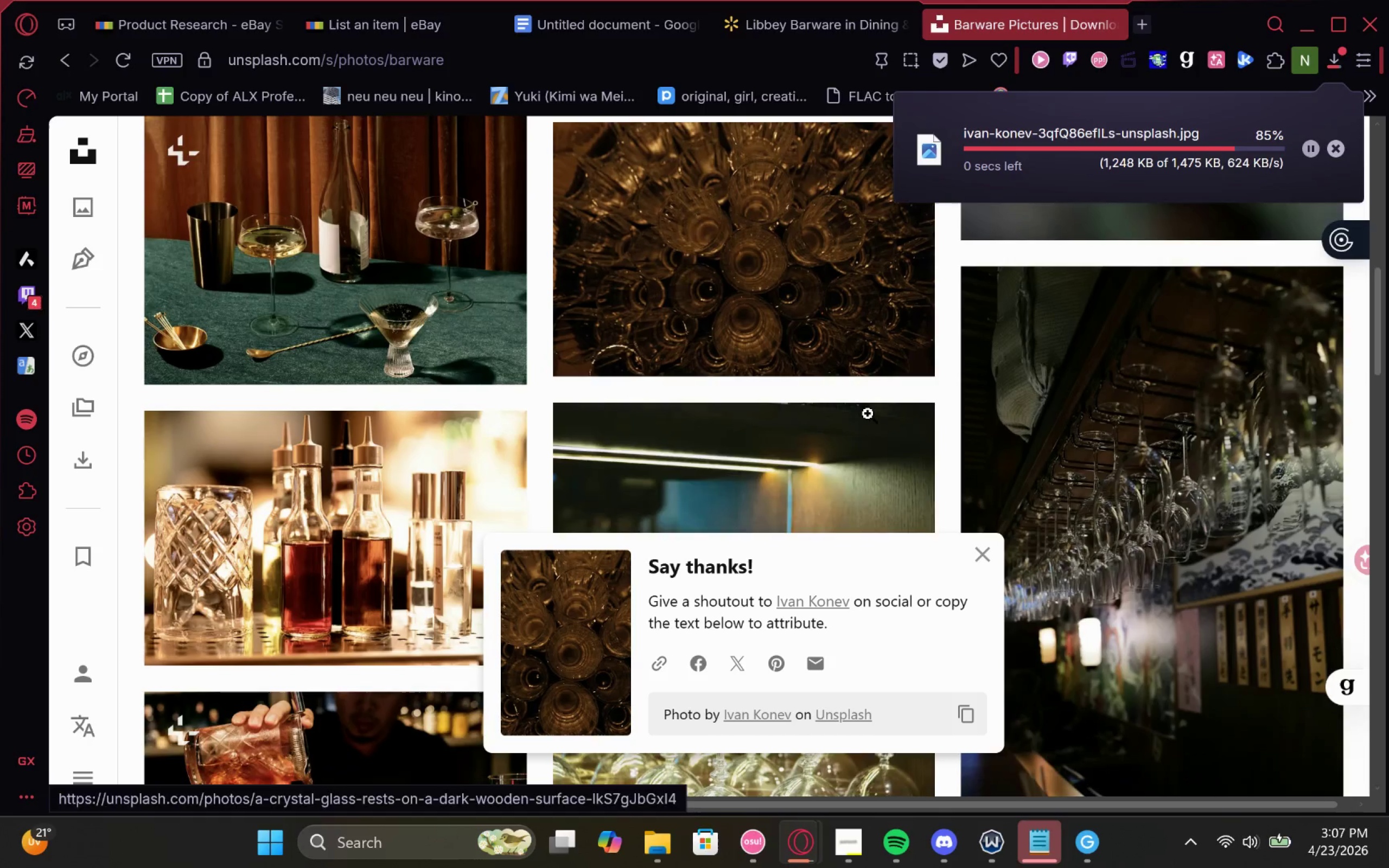 
left_click([986, 546])
 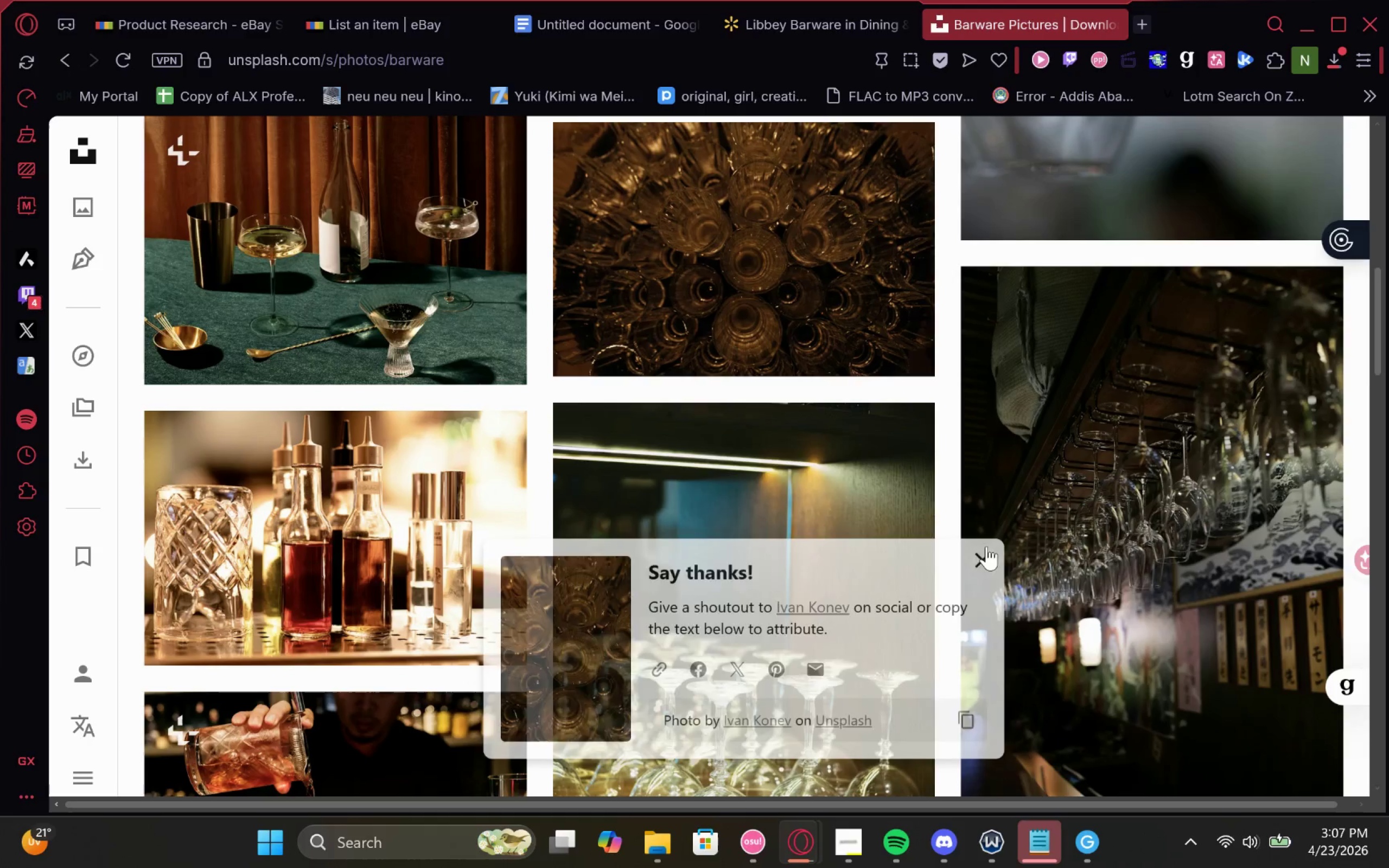 
mouse_move([890, 408])
 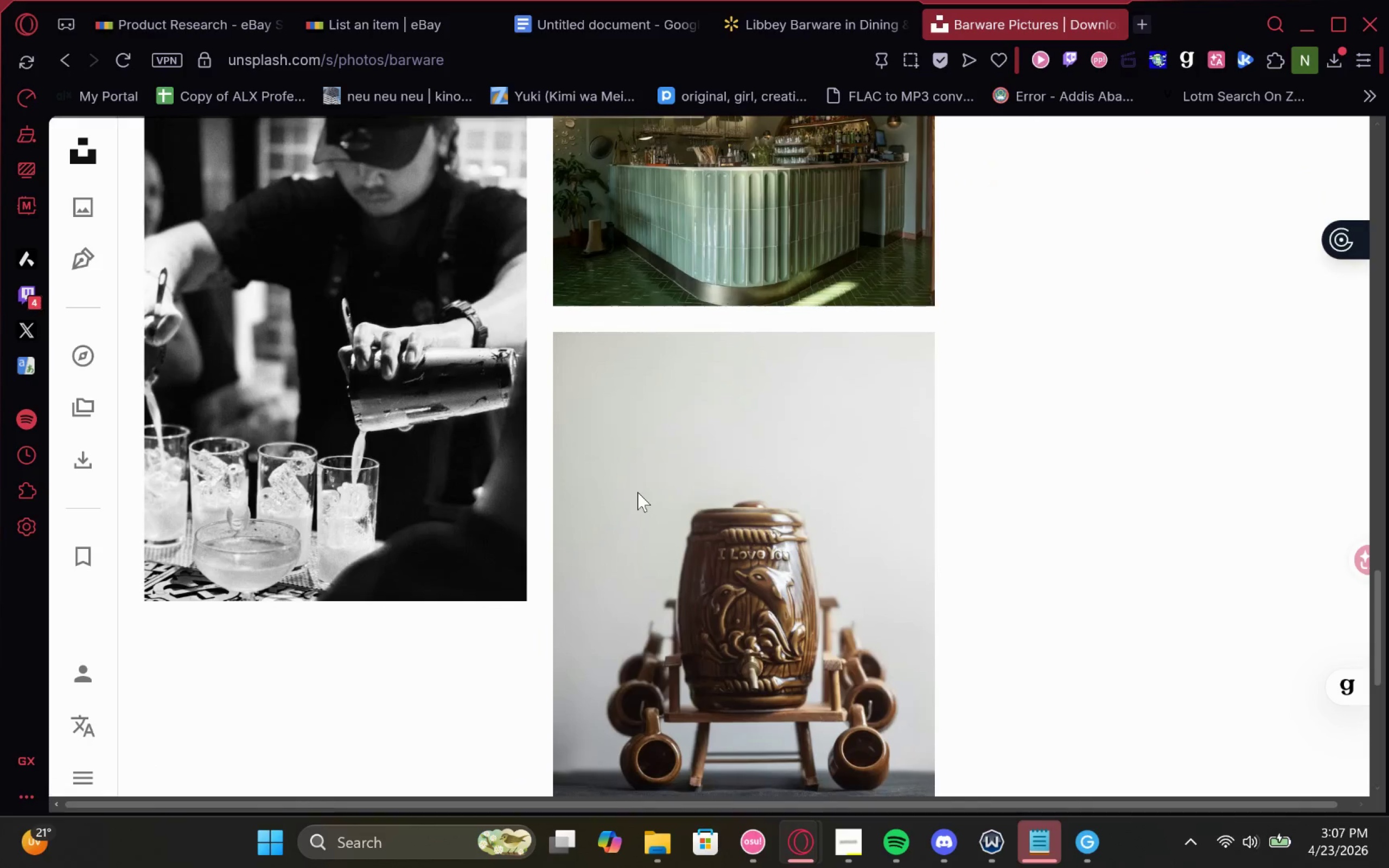 
wait(22.41)
 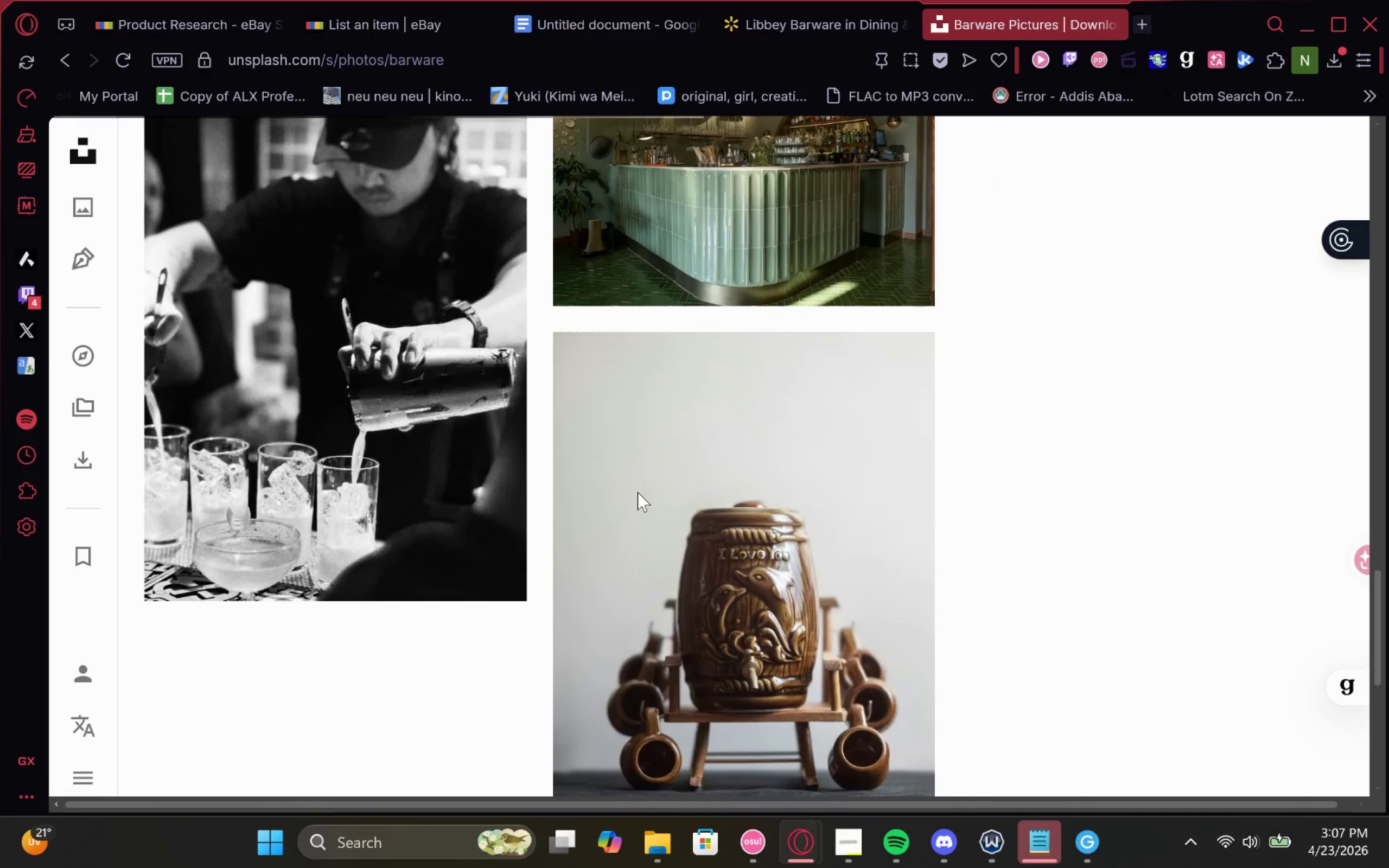 
left_click([678, 504])
 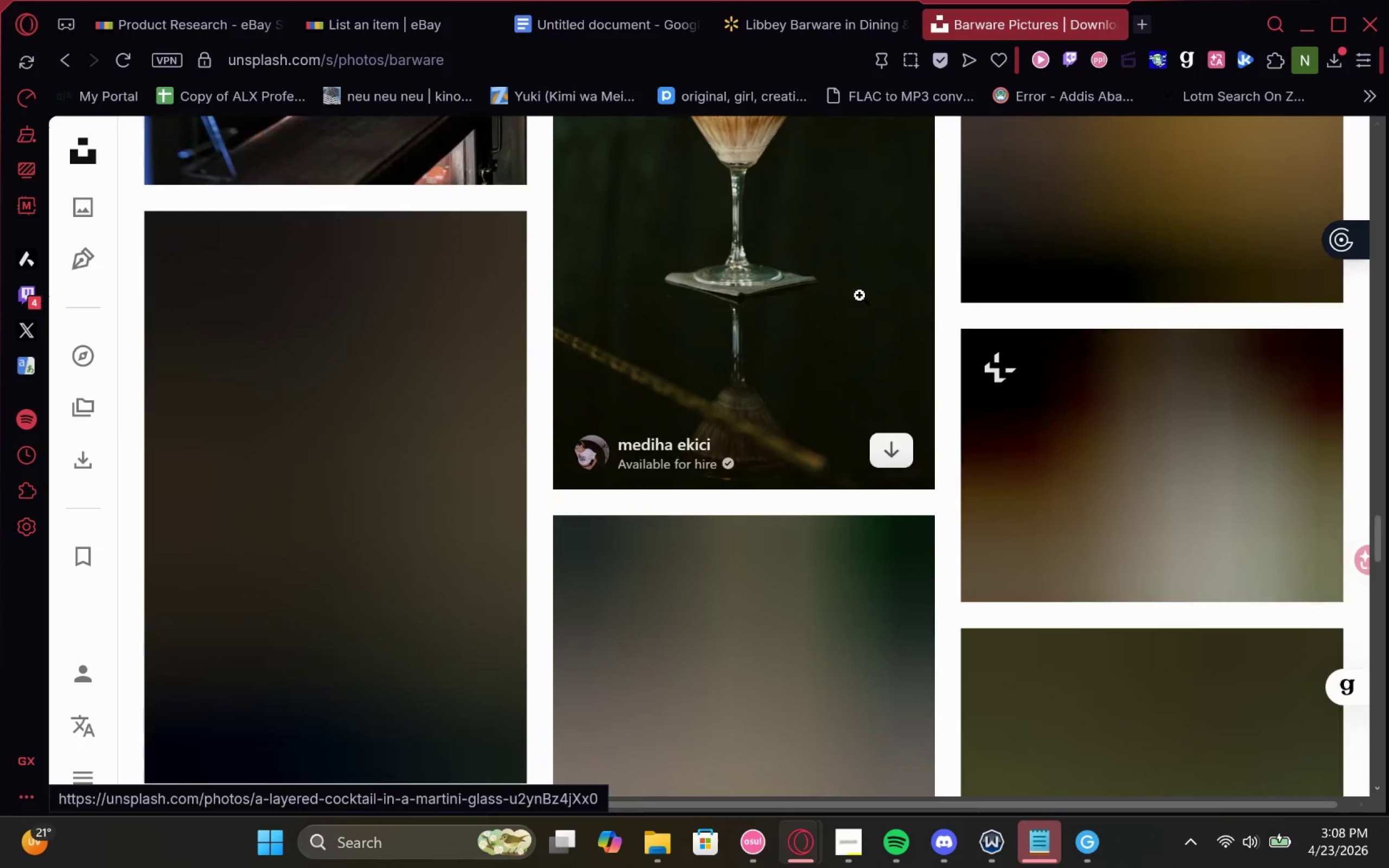 
wait(51.29)
 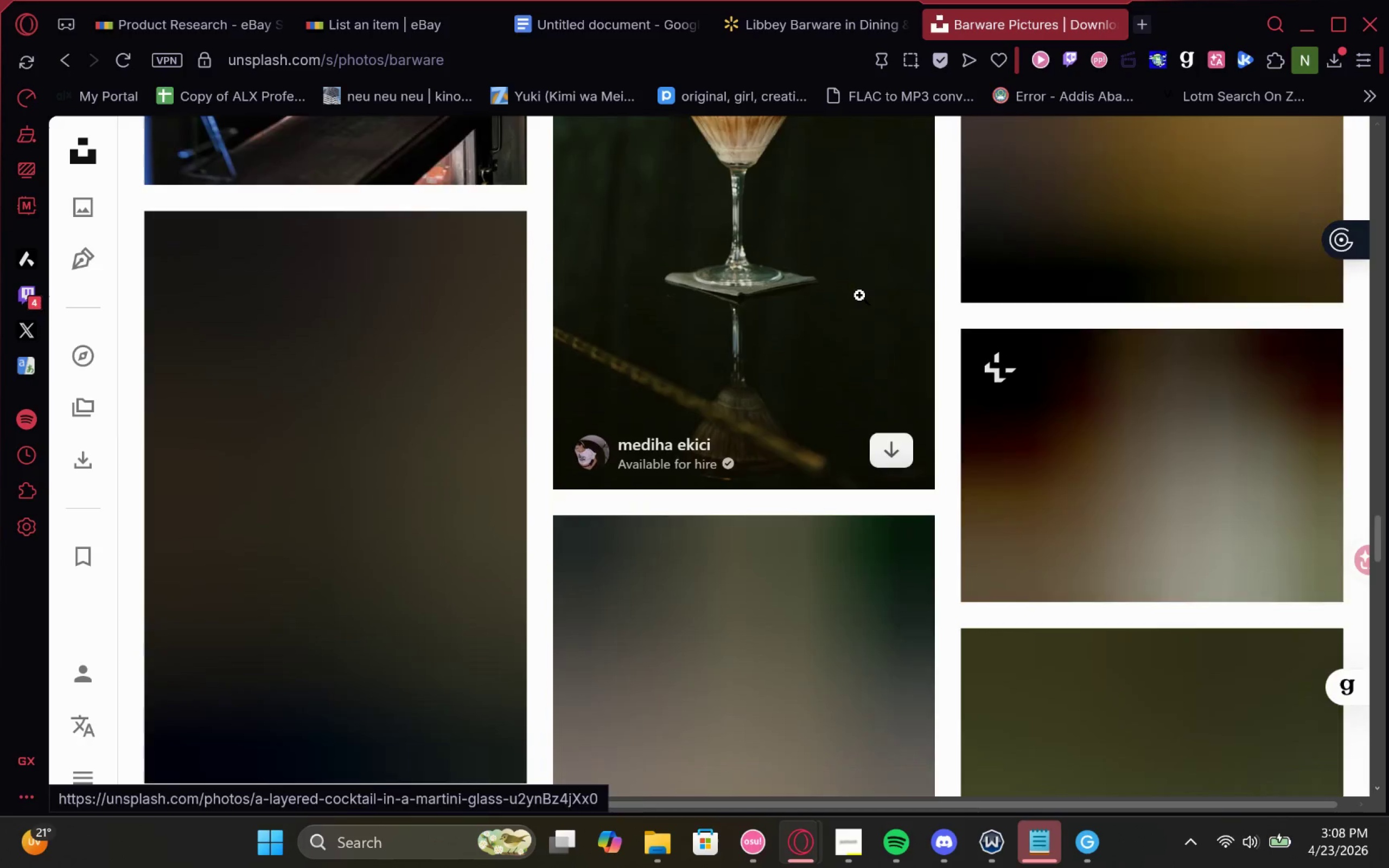 
left_click([481, 503])
 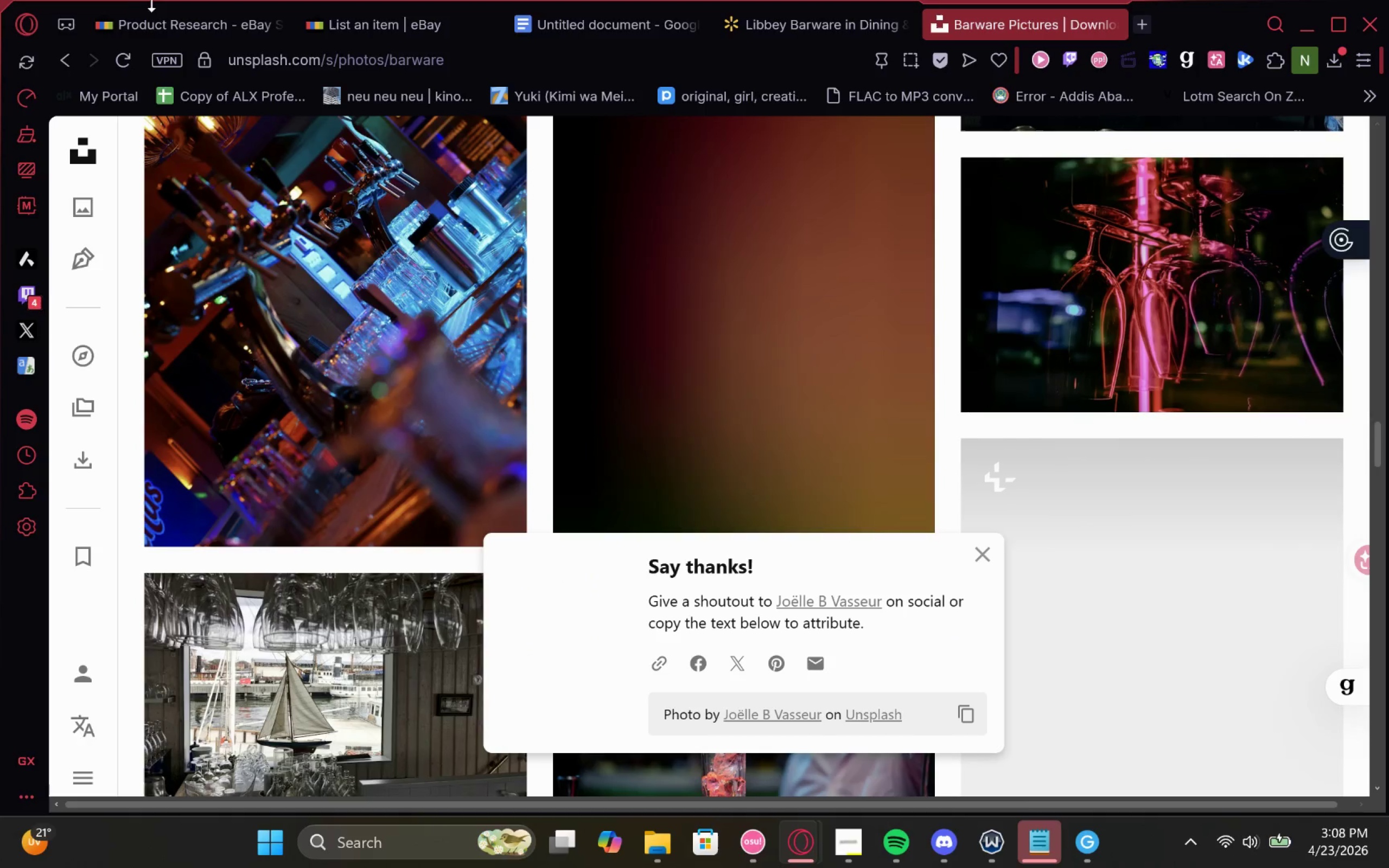 
left_click([154, 14])
 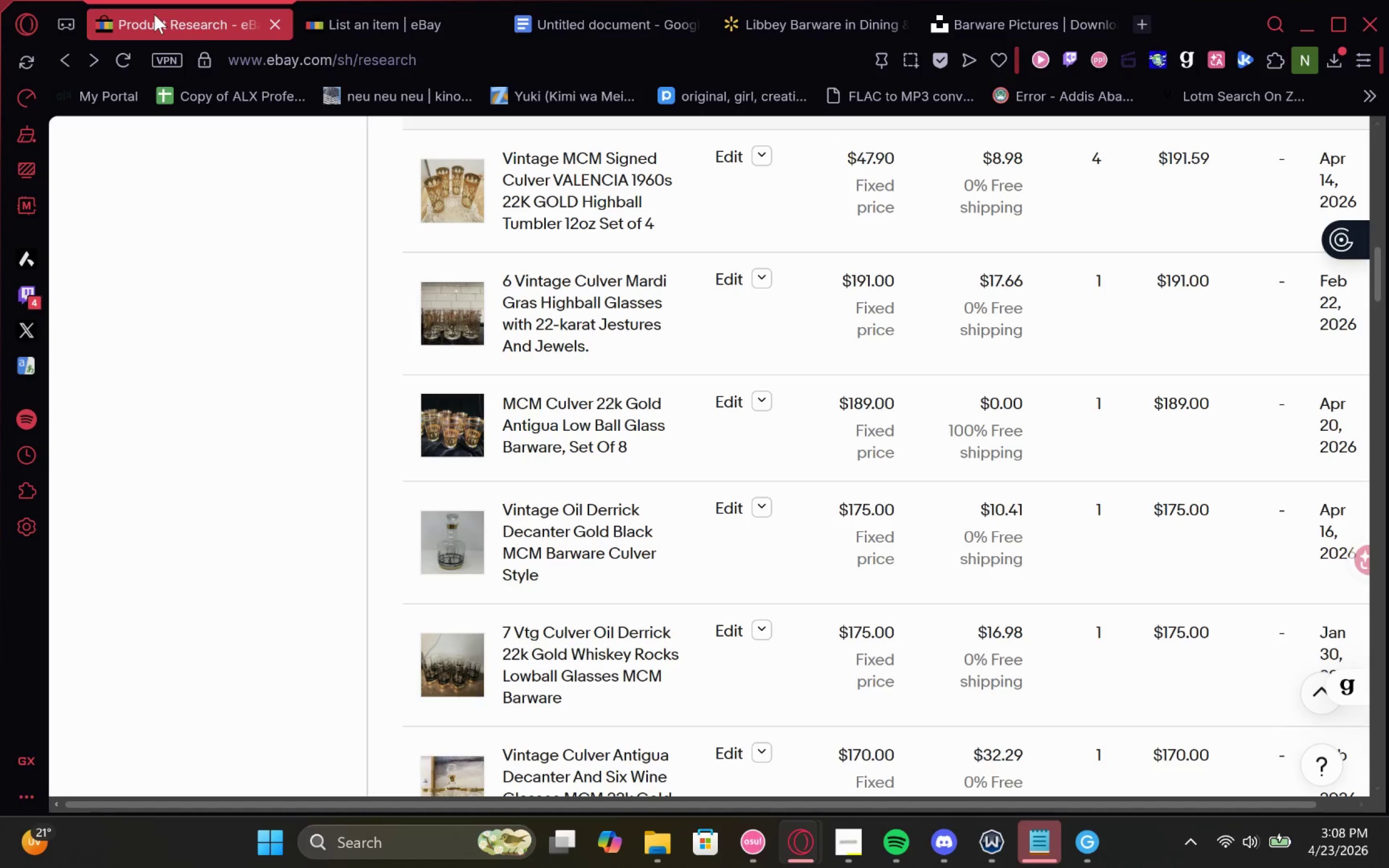 
mouse_move([511, 420])
 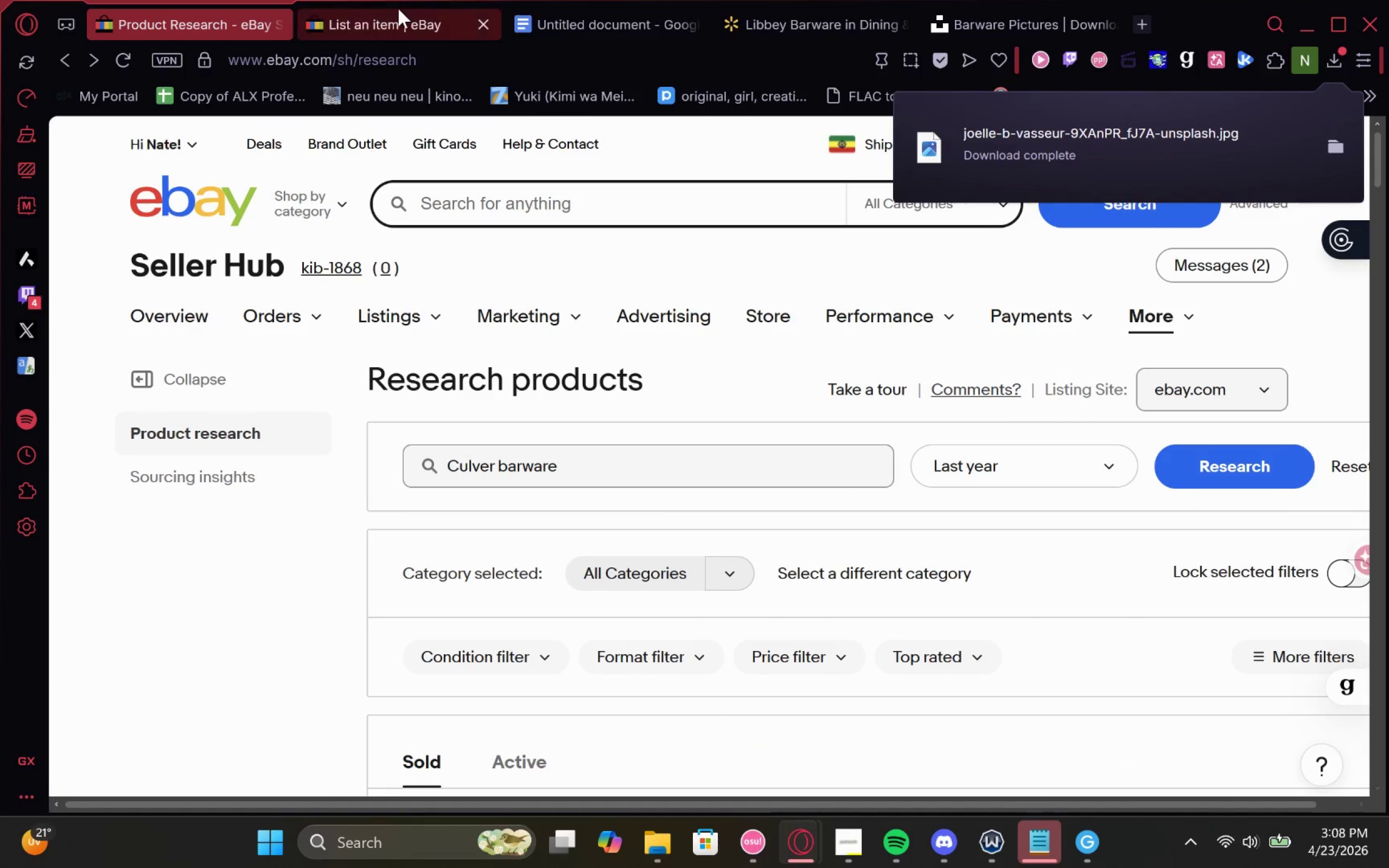 
left_click([398, 9])
 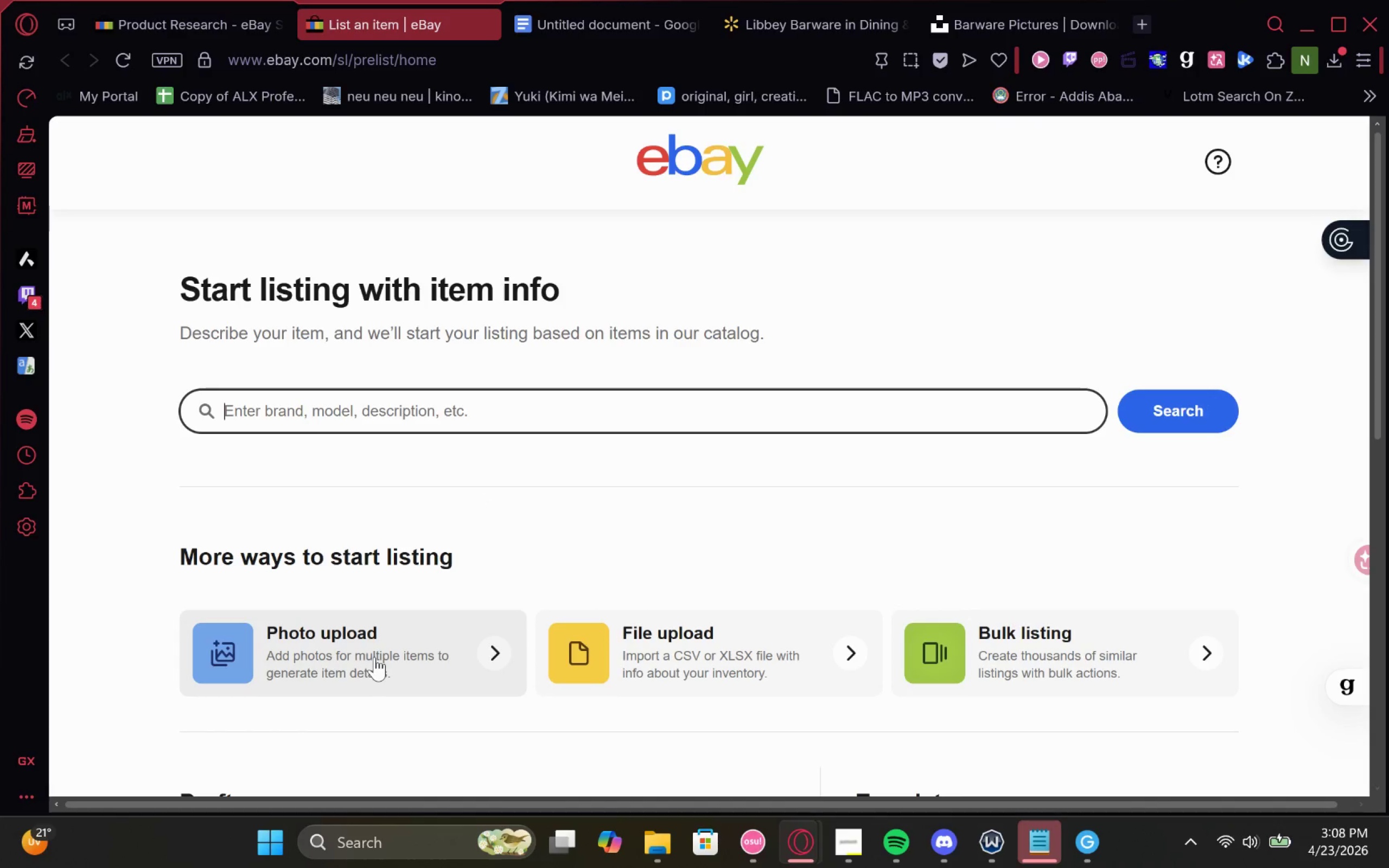 
left_click([374, 657])
 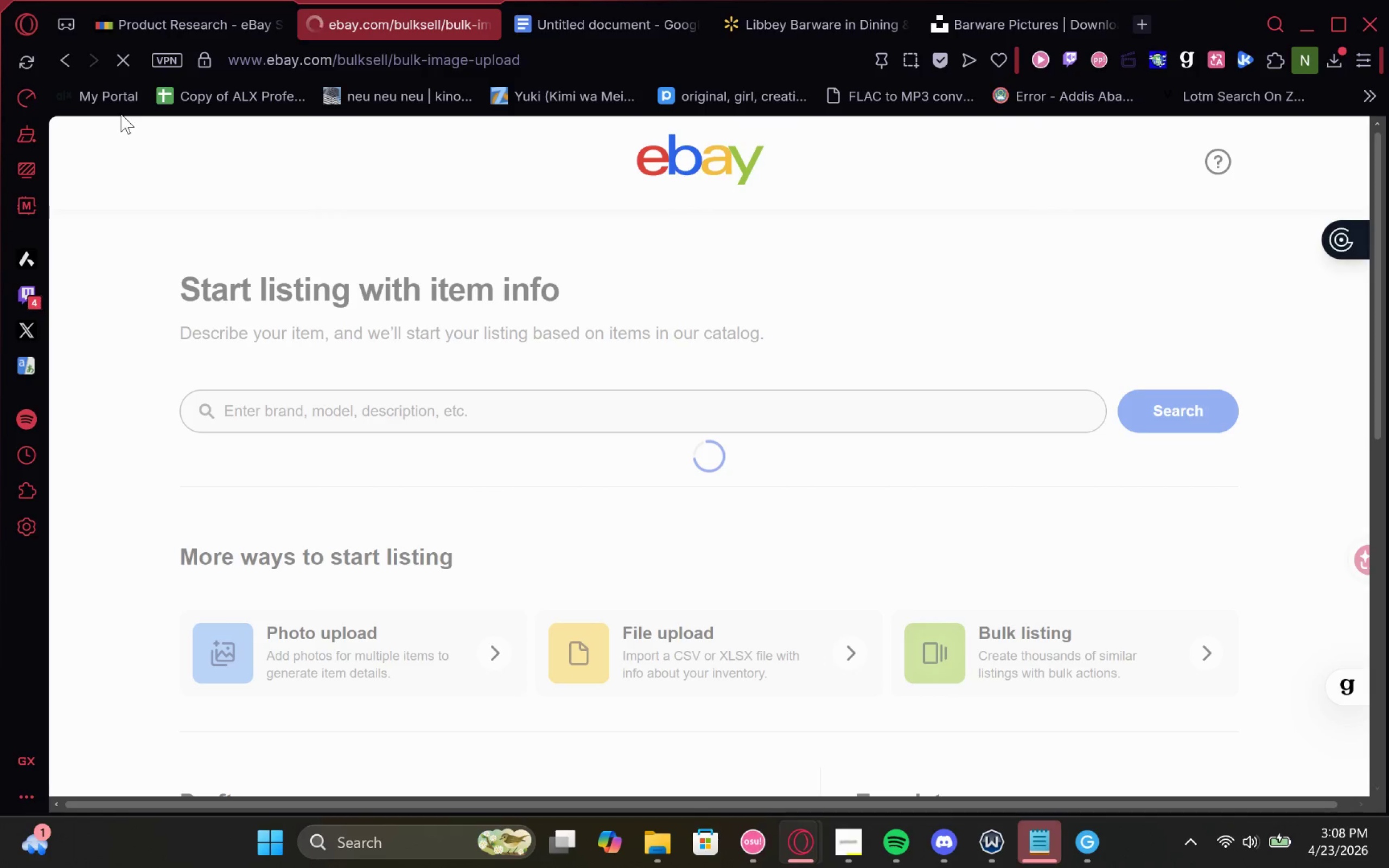 
left_click([168, 17])
 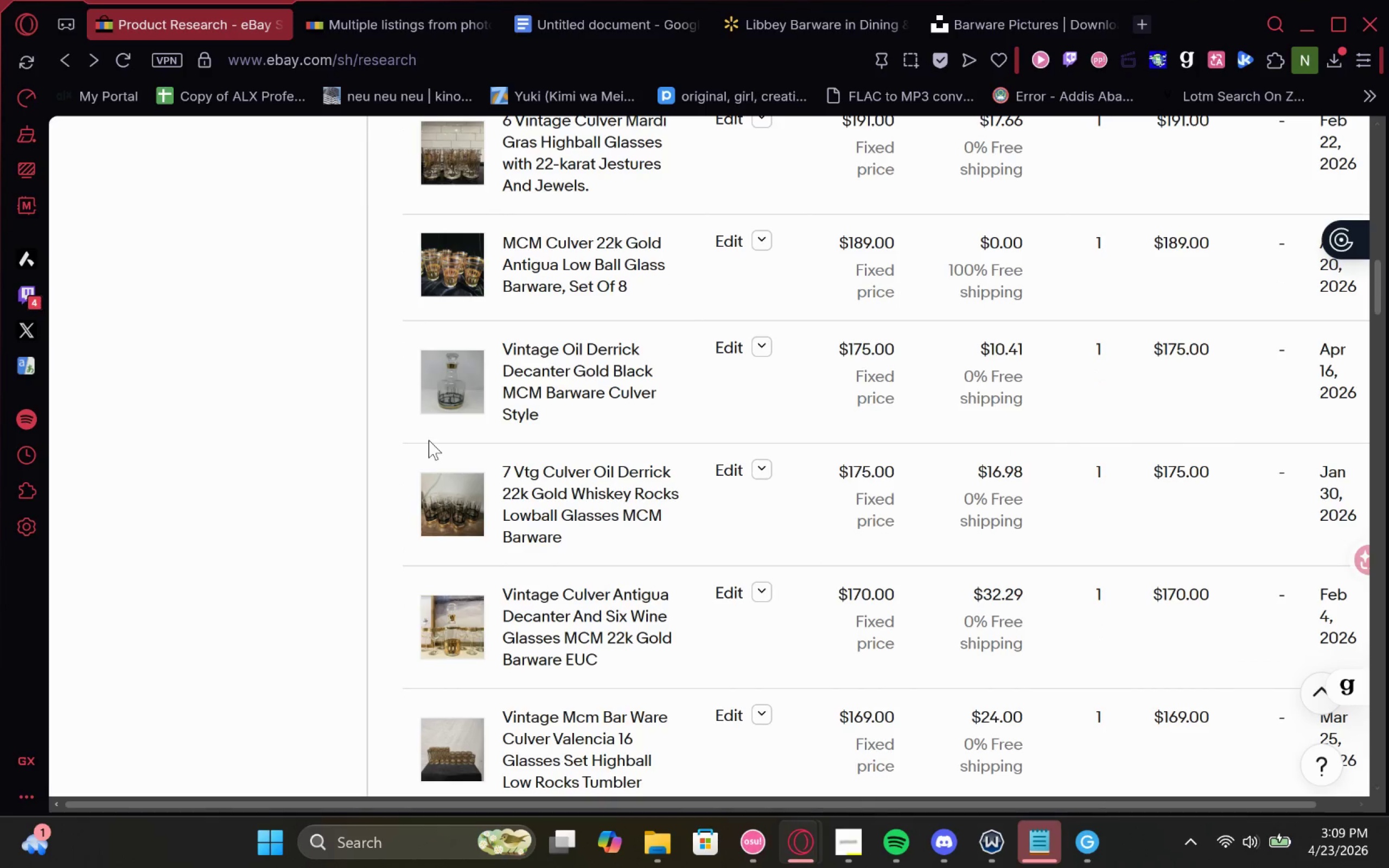 
wait(15.98)
 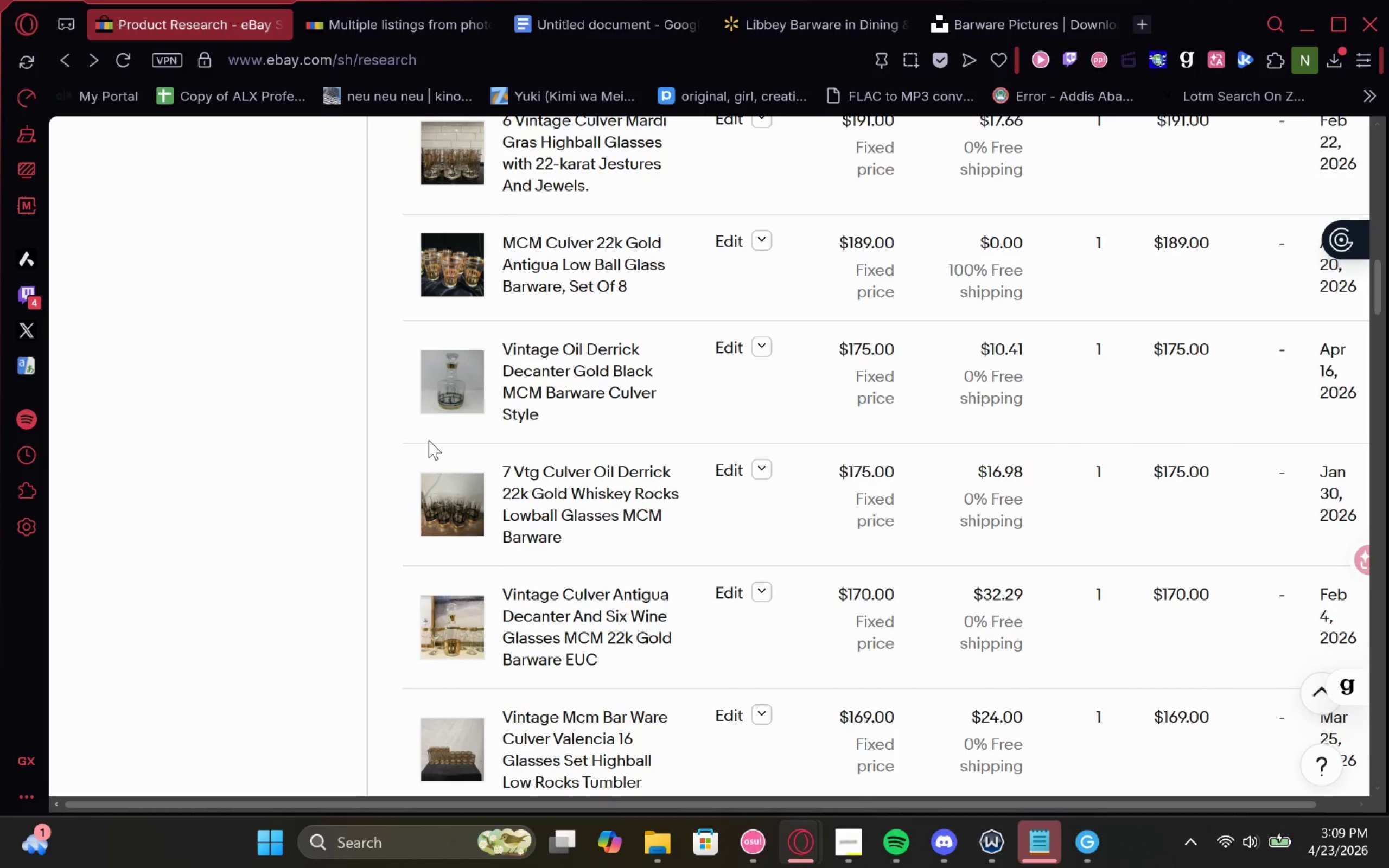 
left_click([873, 435])
 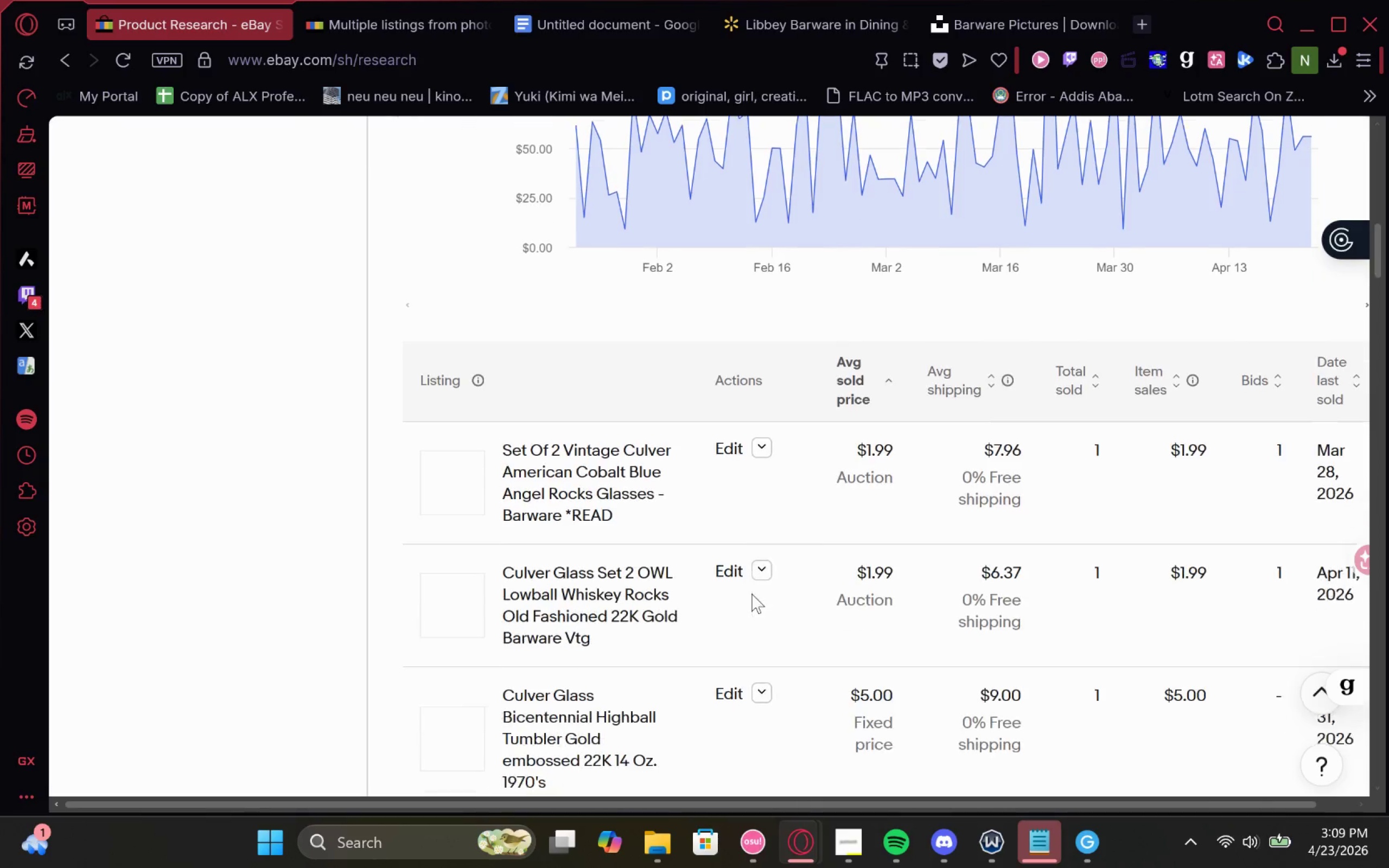 
wait(20.98)
 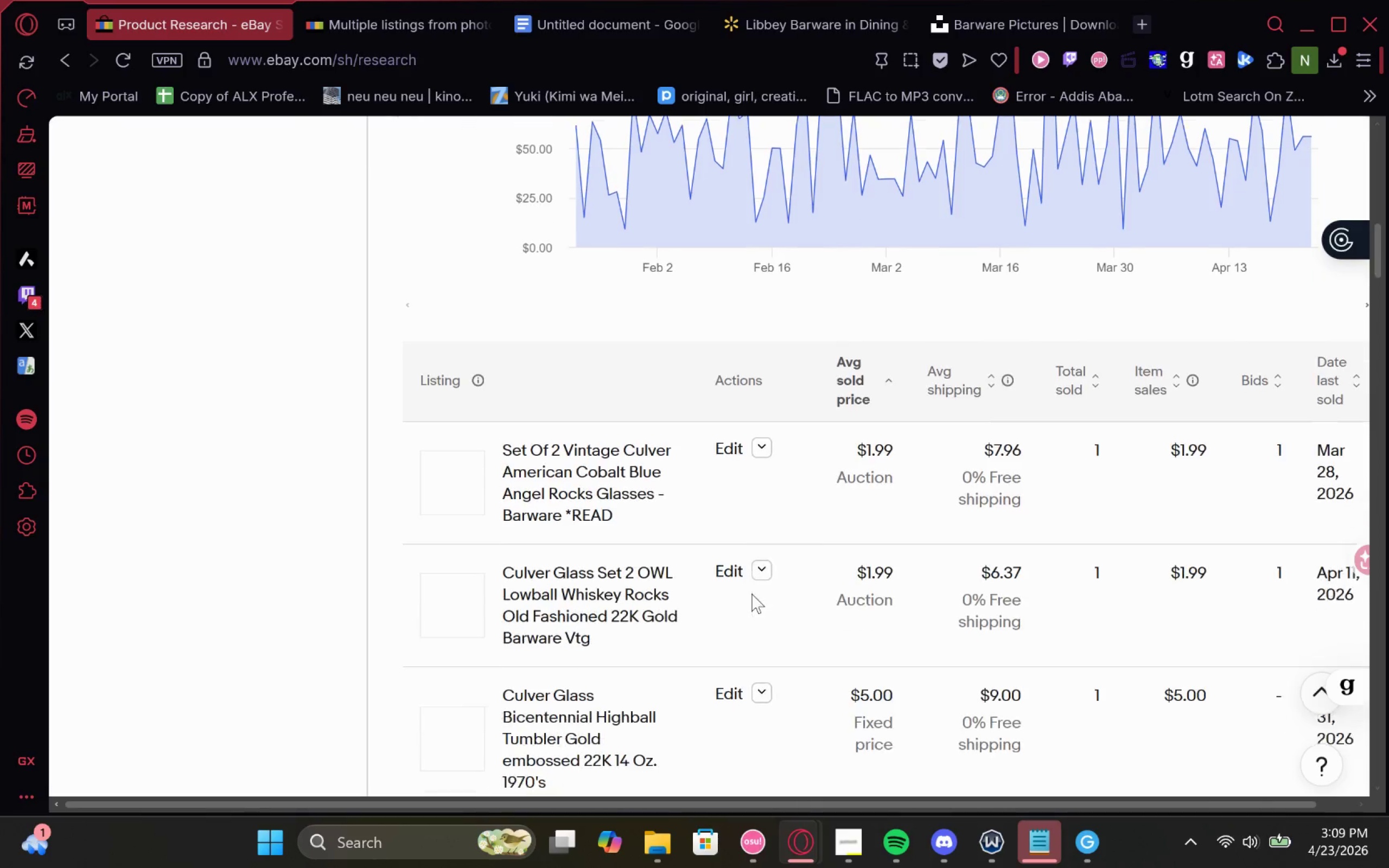 
left_click([613, 244])
 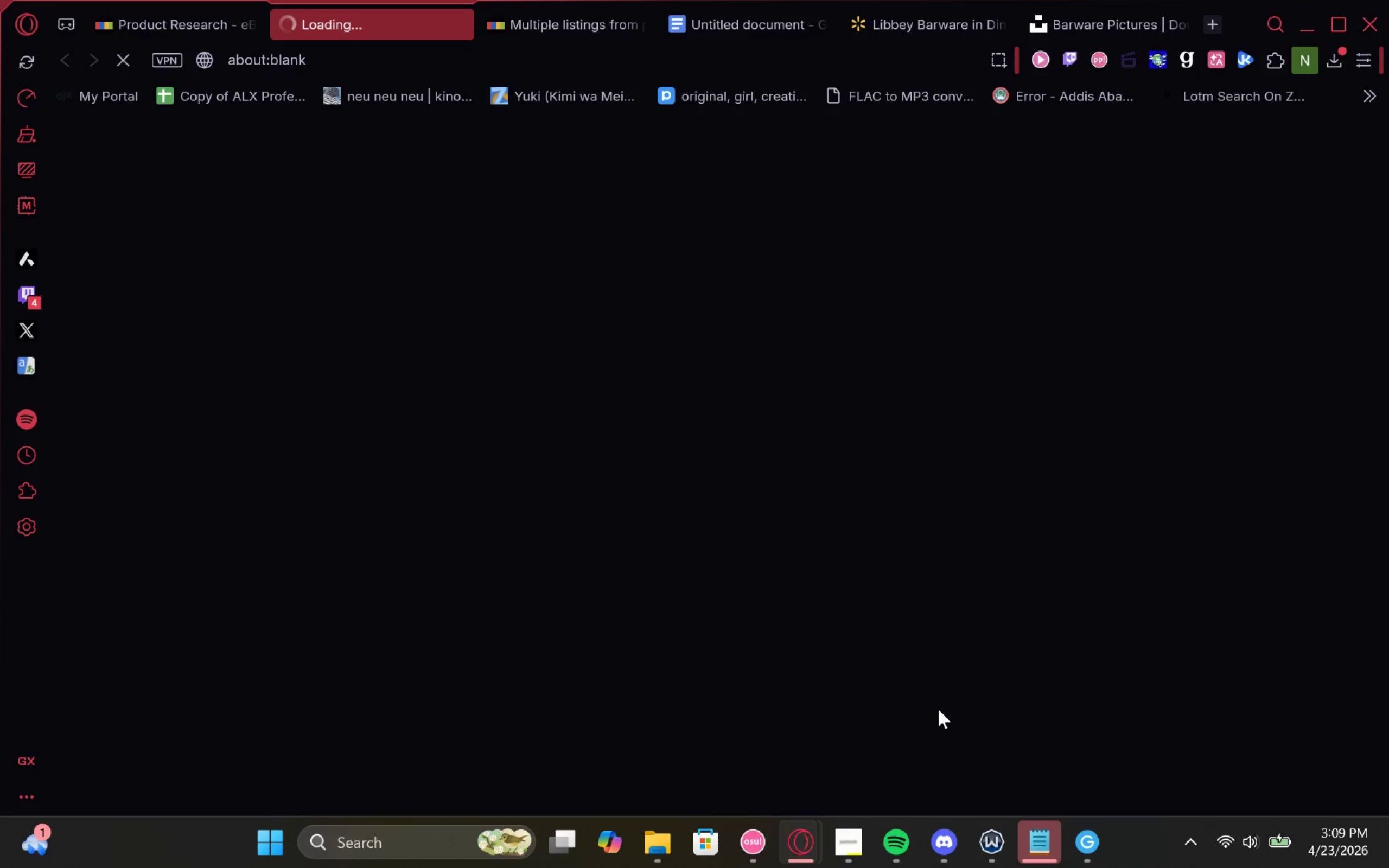 
wait(6.48)
 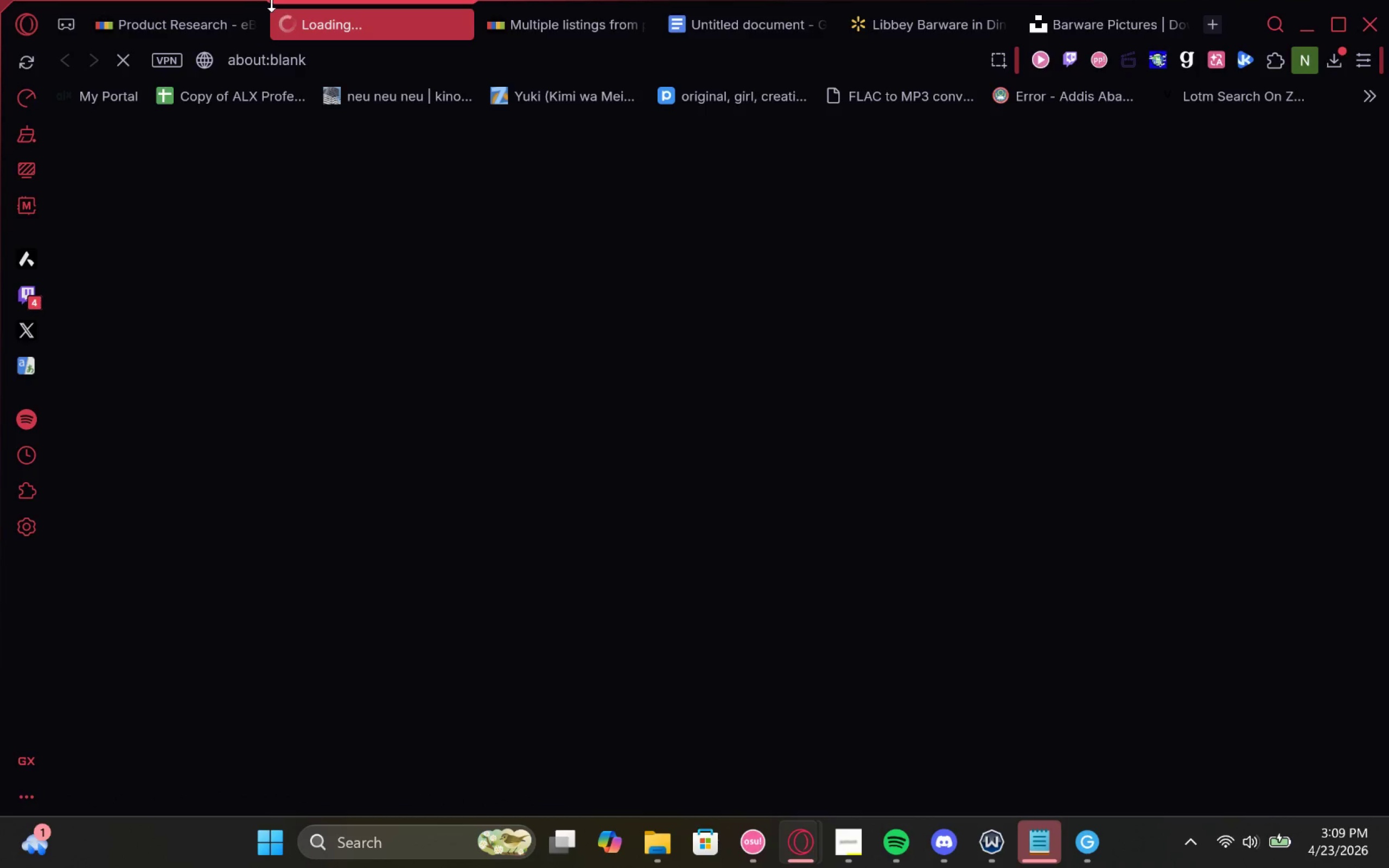 
left_click([859, 838])